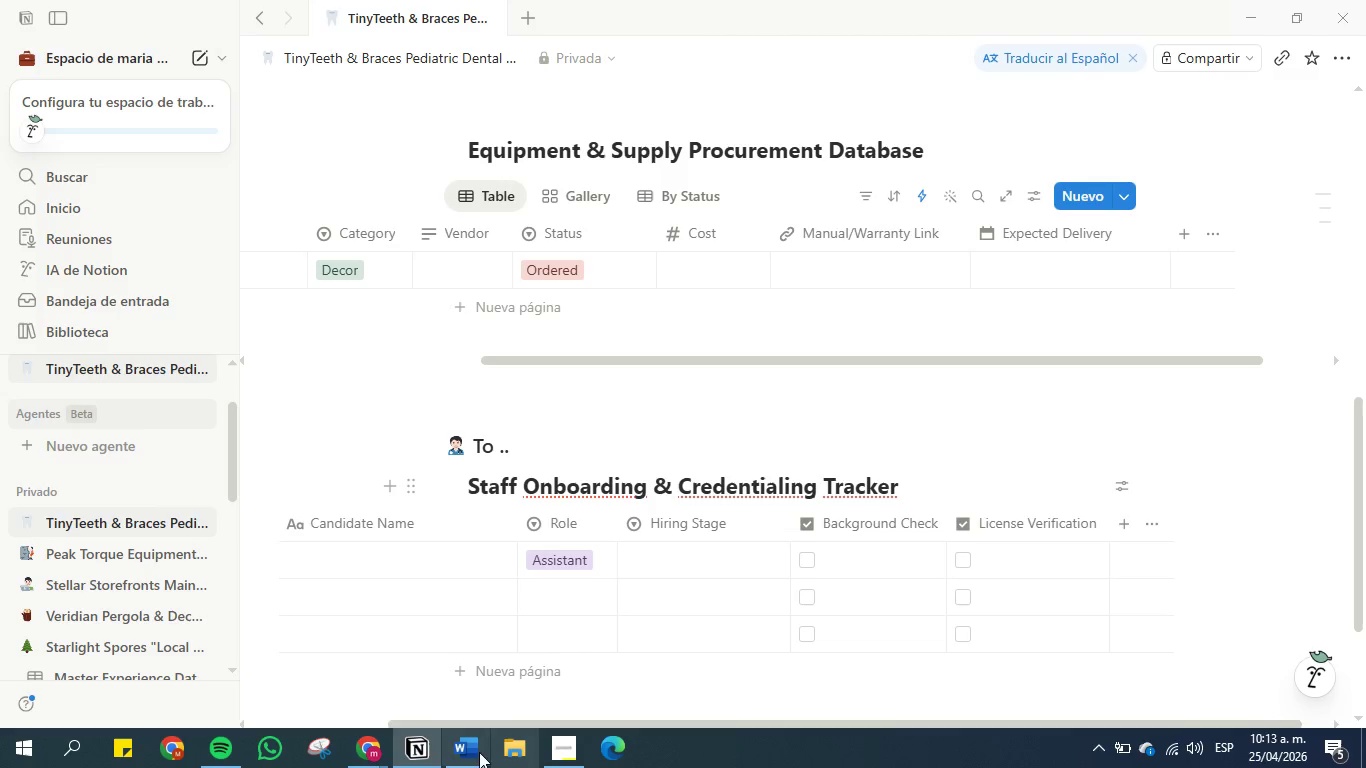 
left_click([449, 756])
 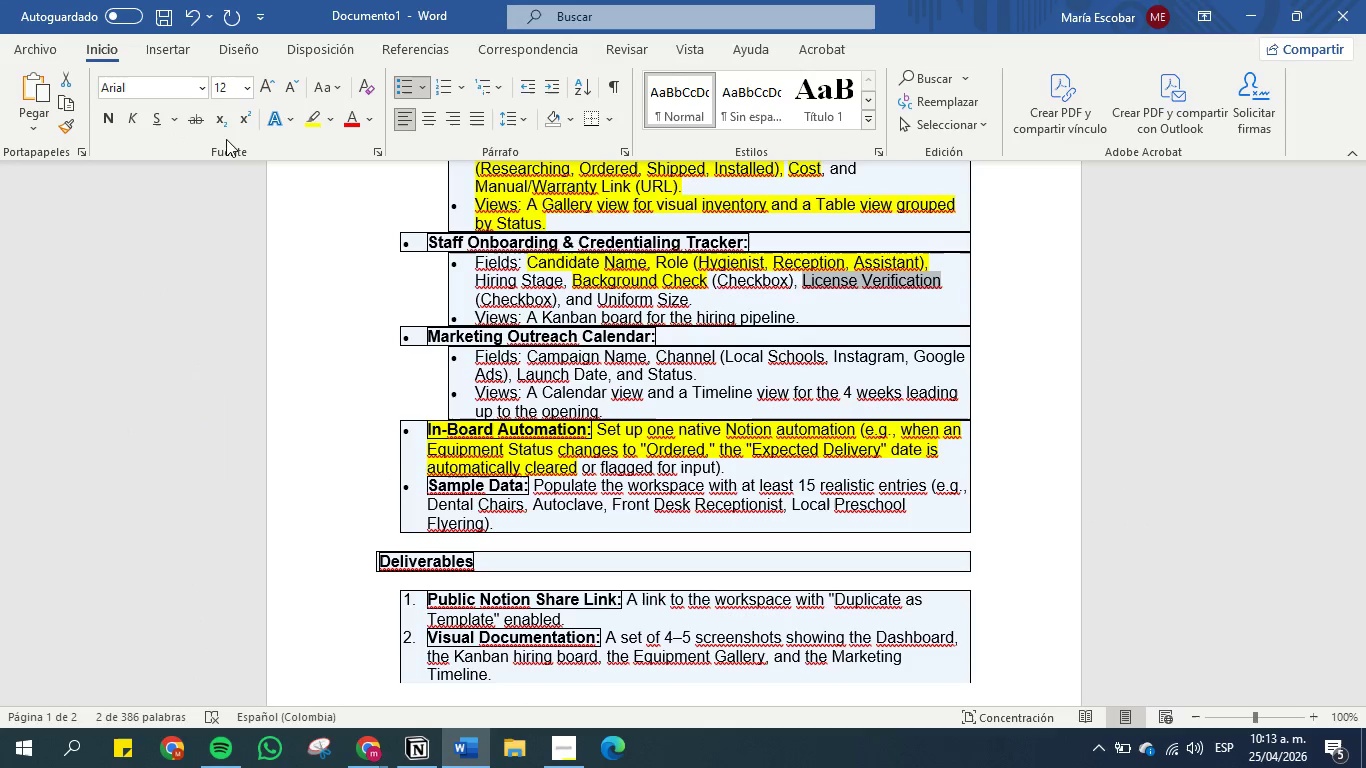 
left_click([306, 127])
 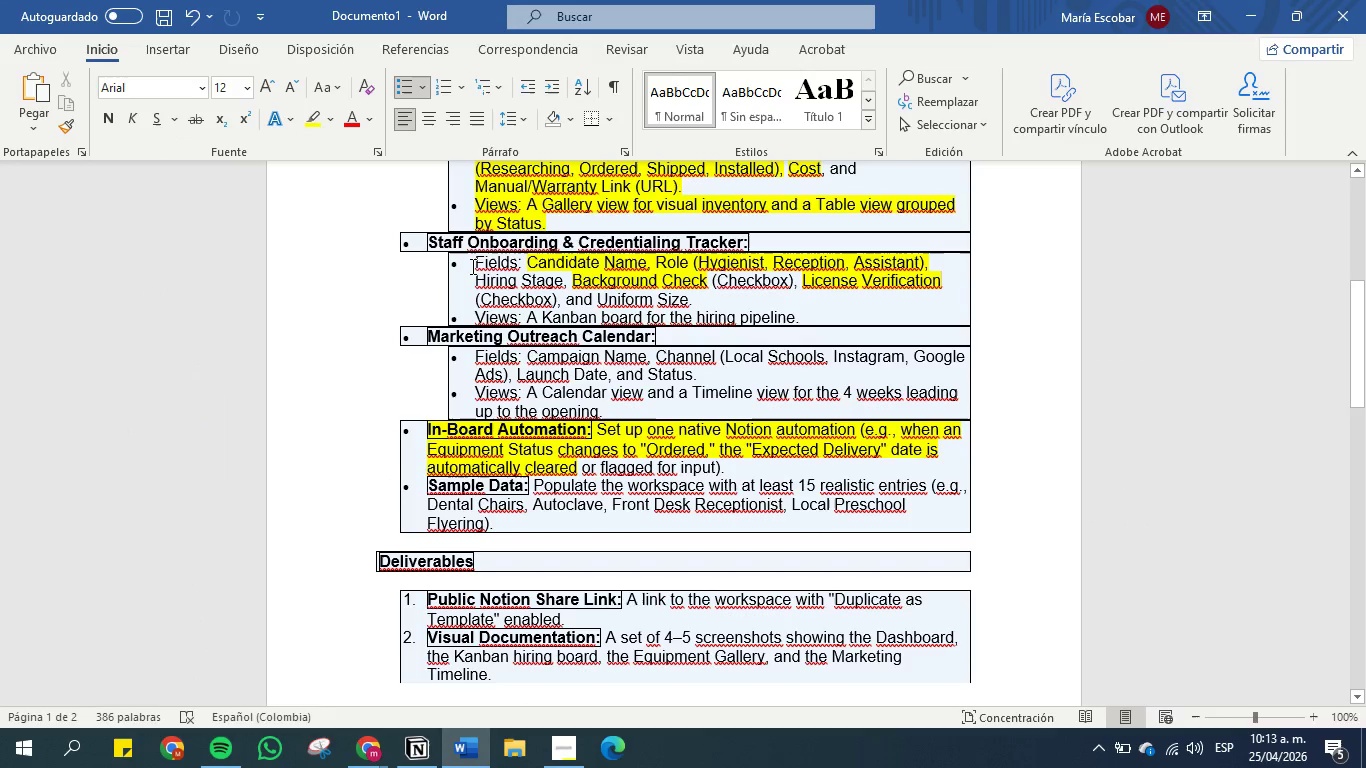 
left_click_drag(start_coordinate=[473, 263], to_coordinate=[935, 277])
 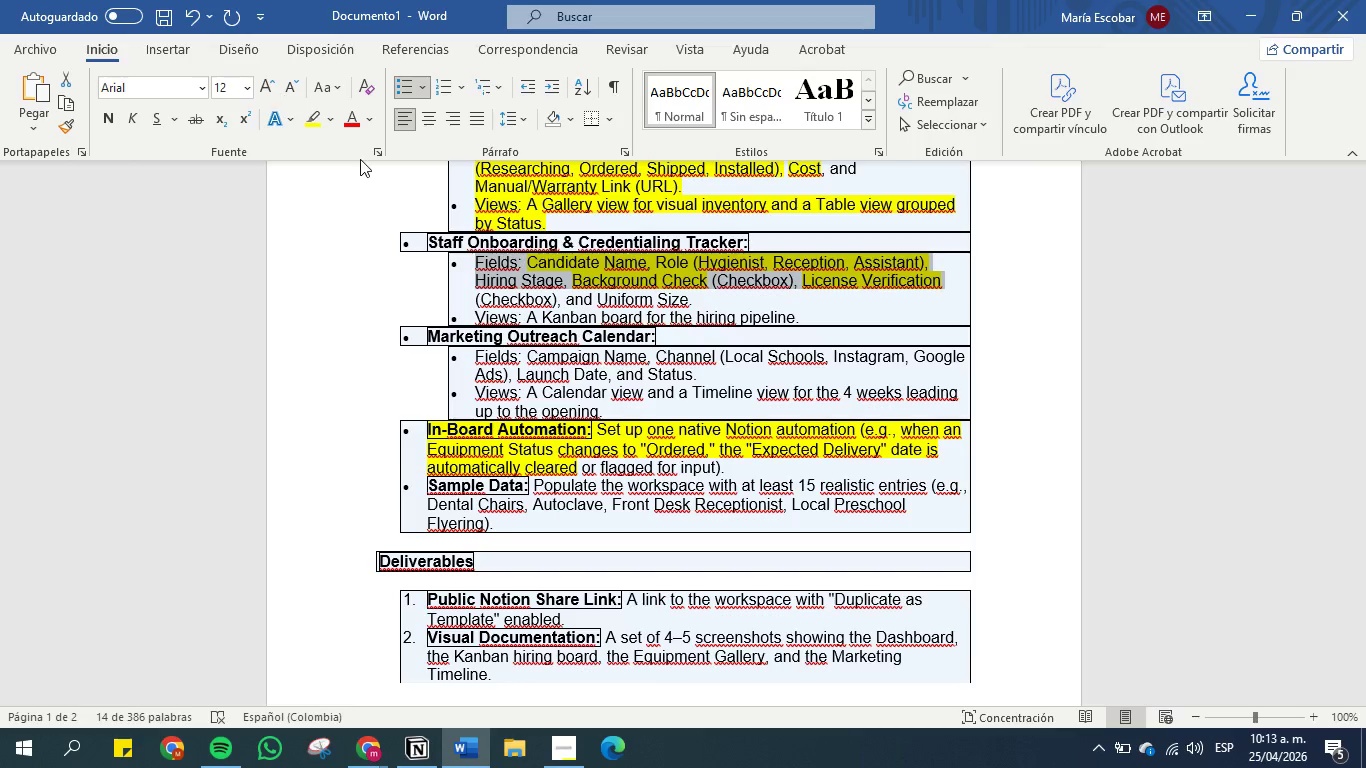 
left_click([314, 122])
 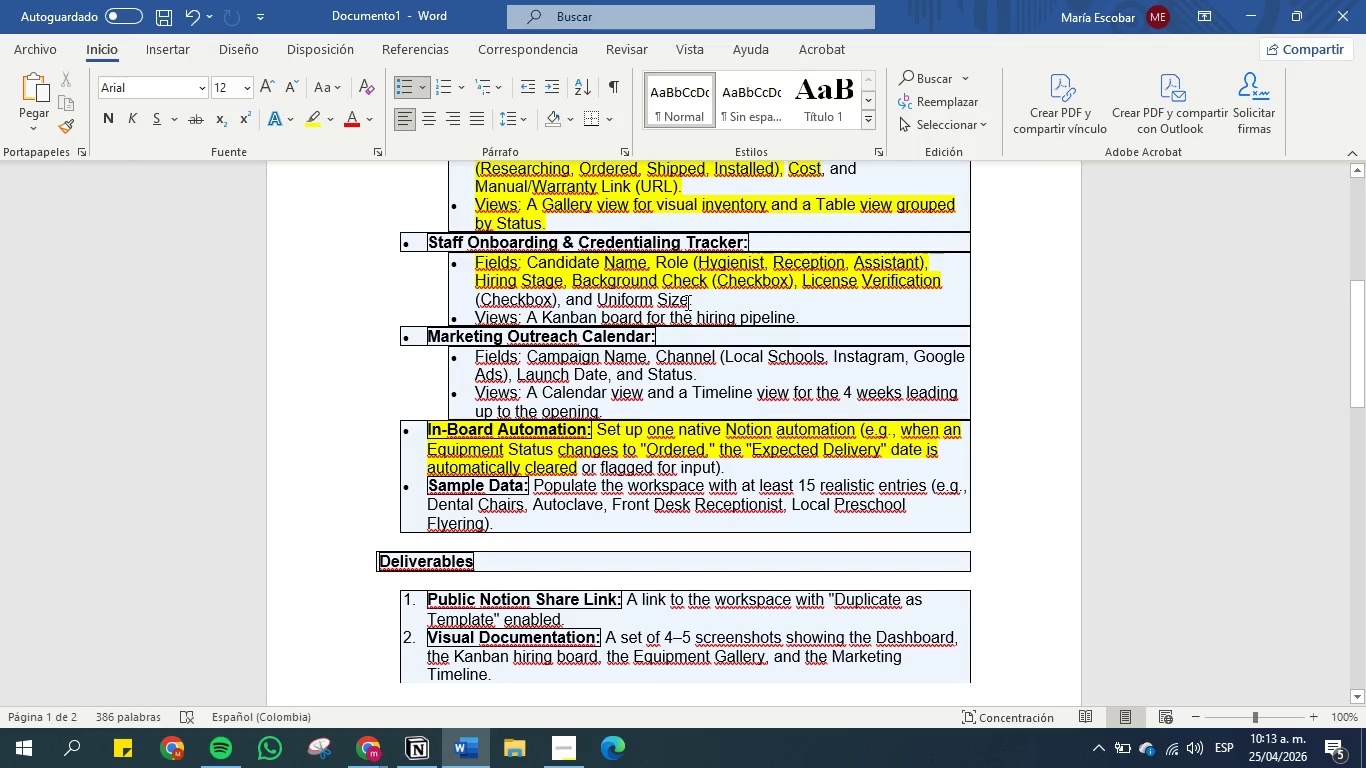 
left_click_drag(start_coordinate=[686, 302], to_coordinate=[601, 297])
 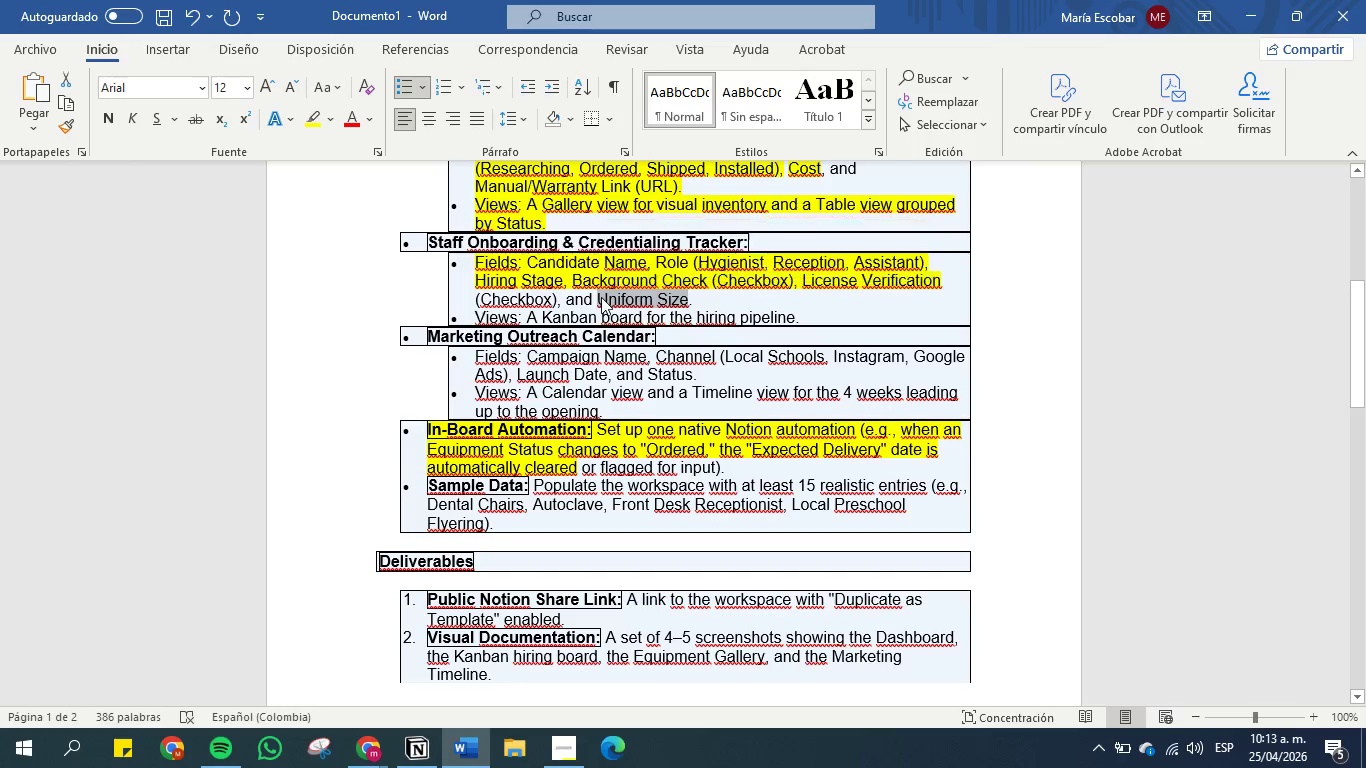 
key(Control+C)
 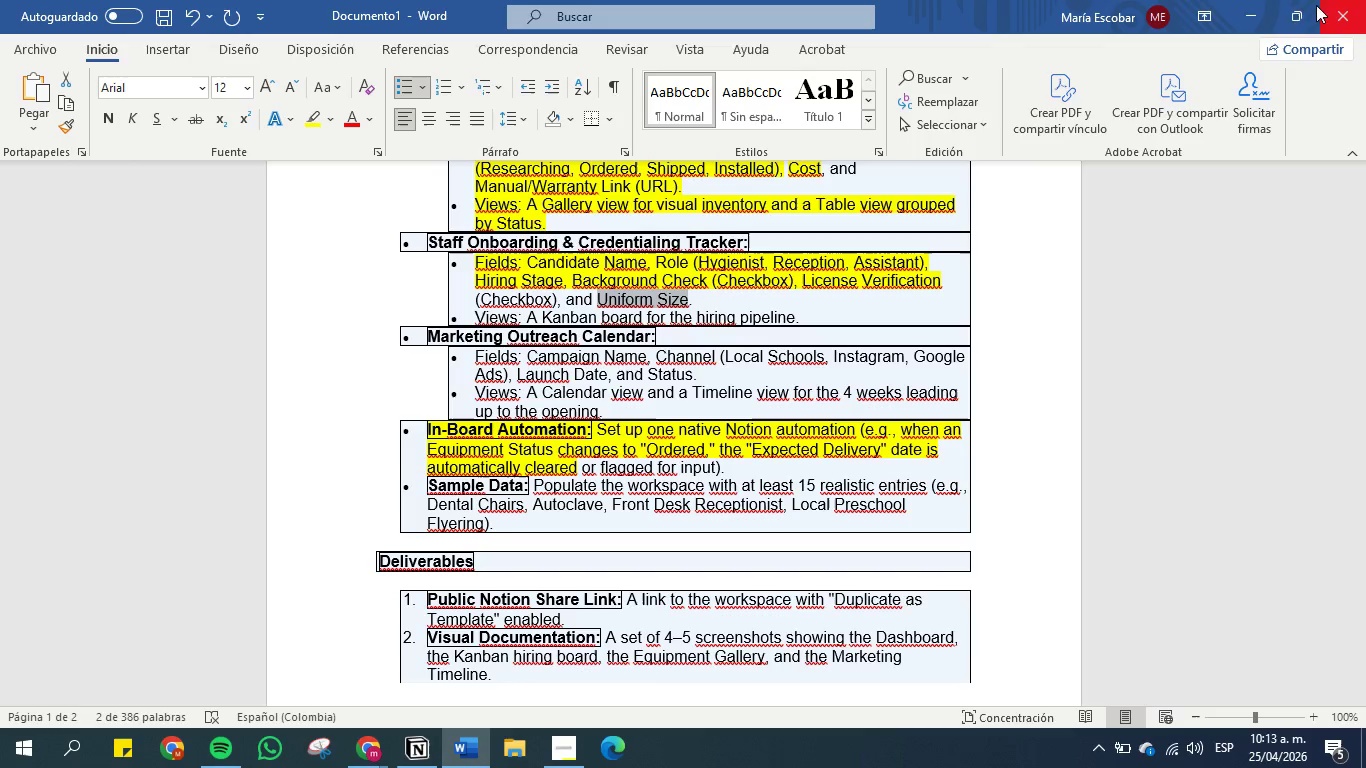 
left_click([1260, 14])
 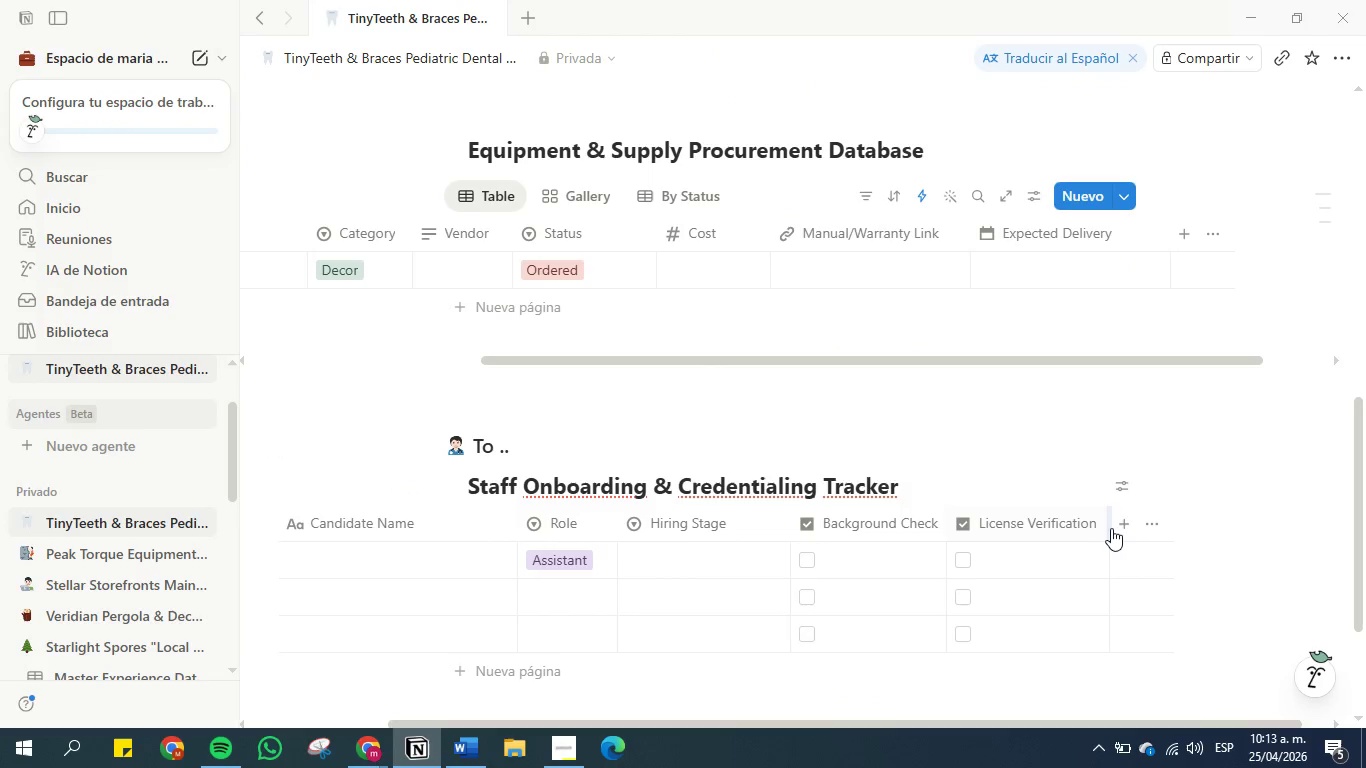 
left_click([1129, 525])
 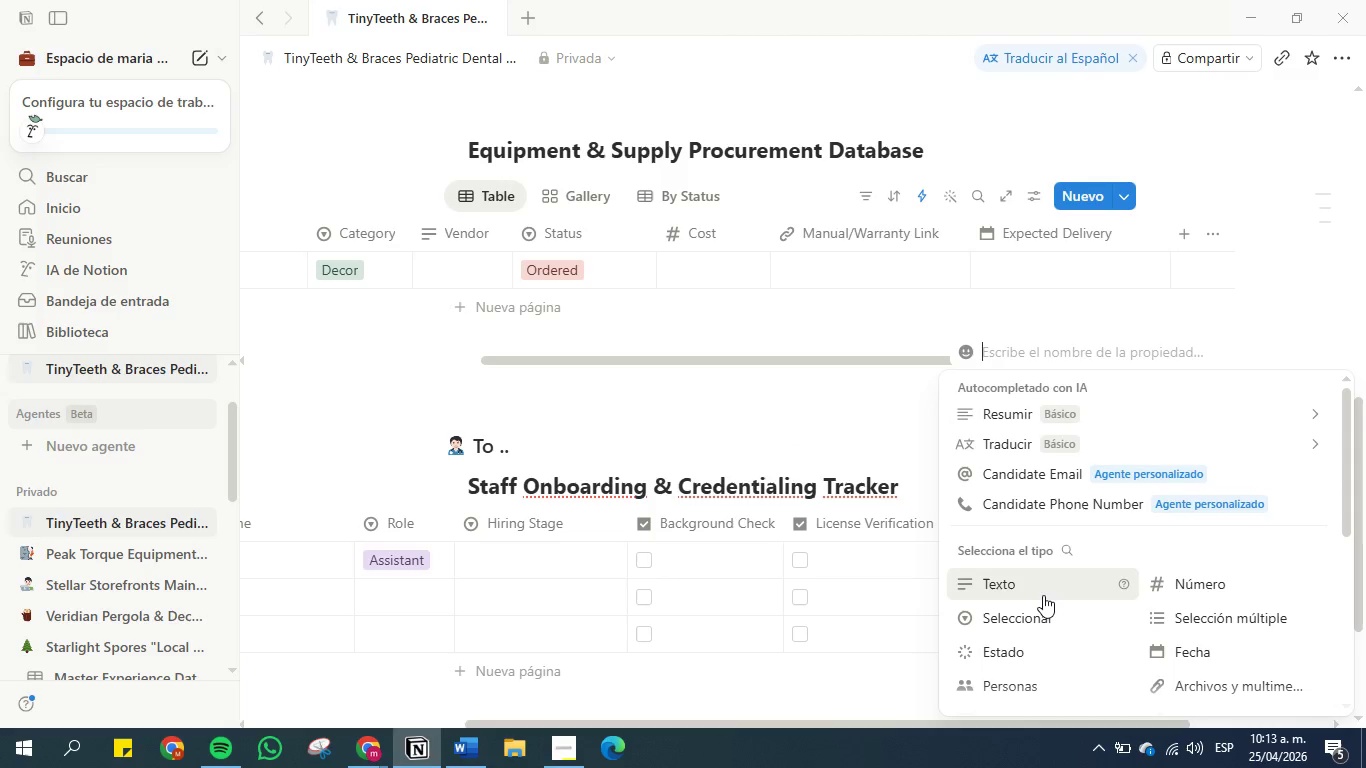 
left_click([1199, 583])
 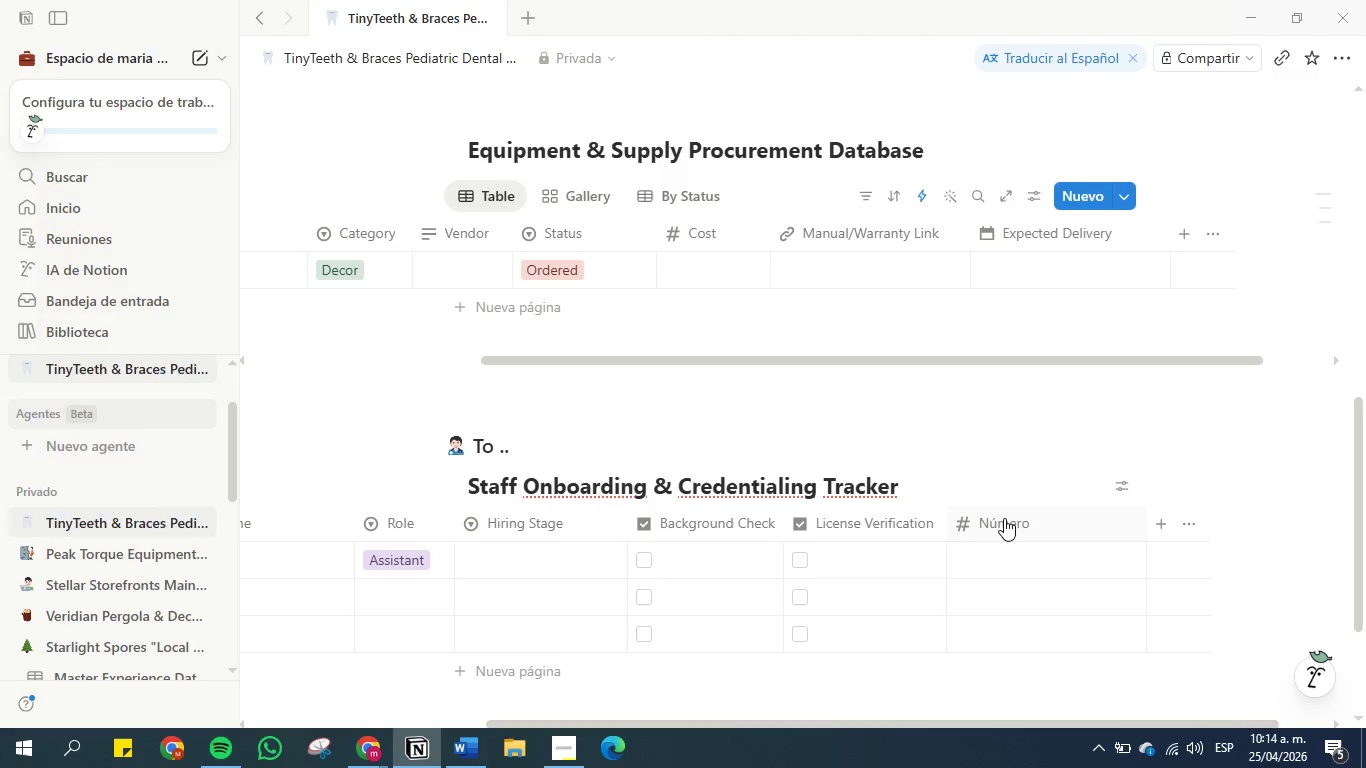 
left_click([1004, 518])
 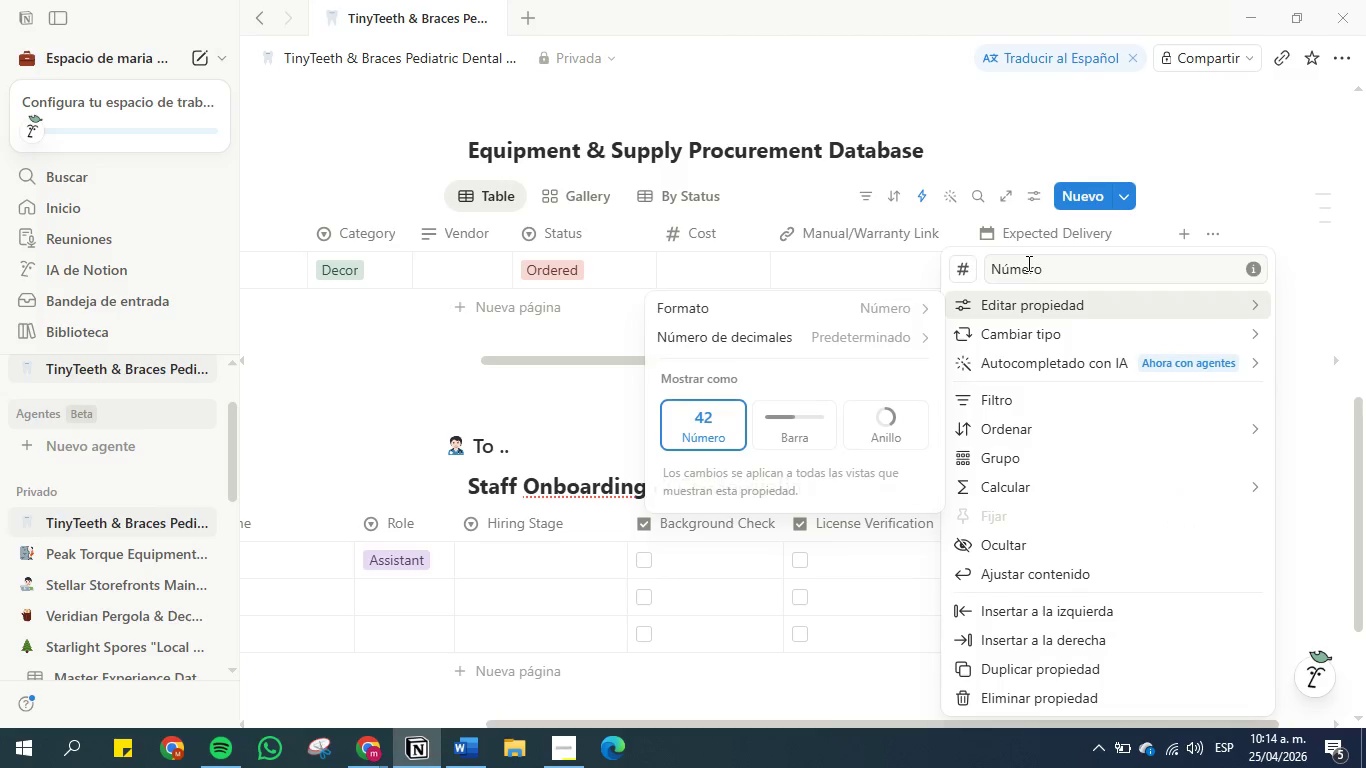 
double_click([1027, 263])
 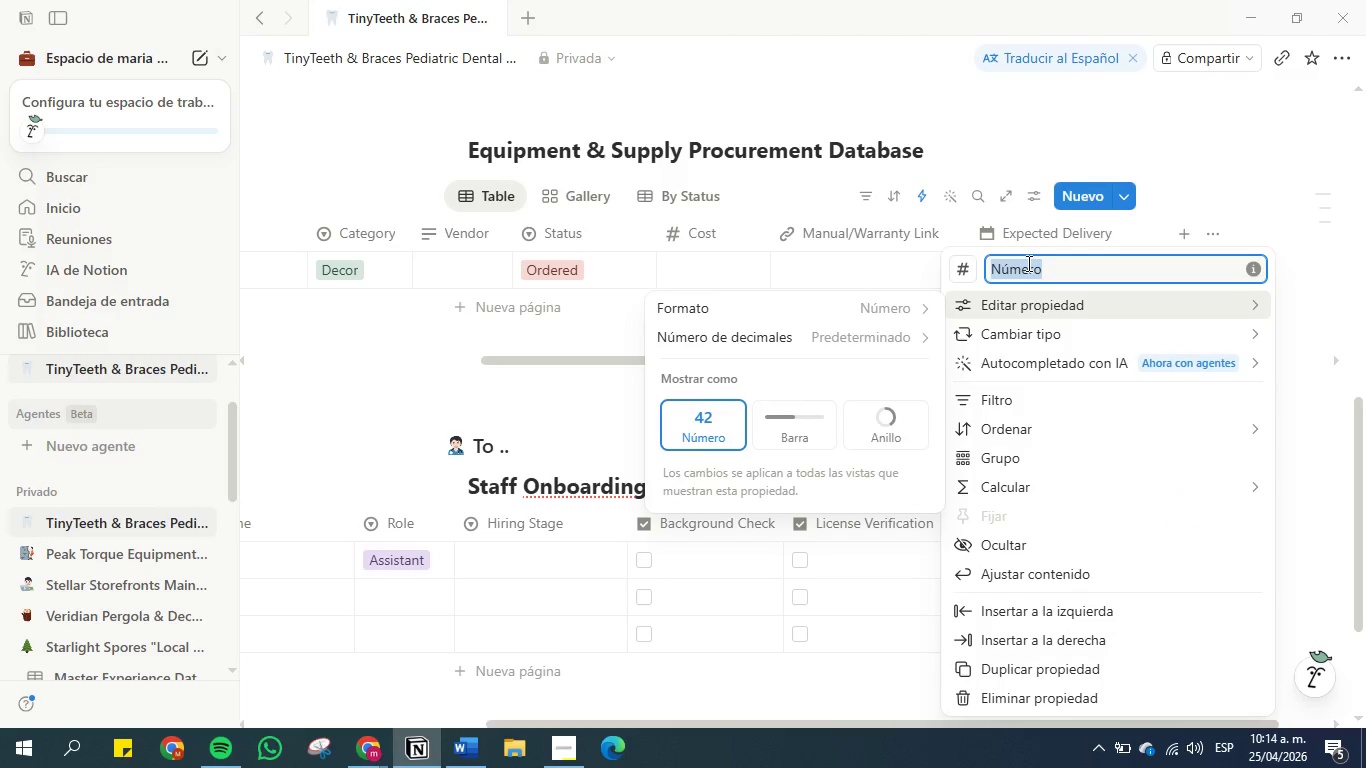 
triple_click([1027, 263])
 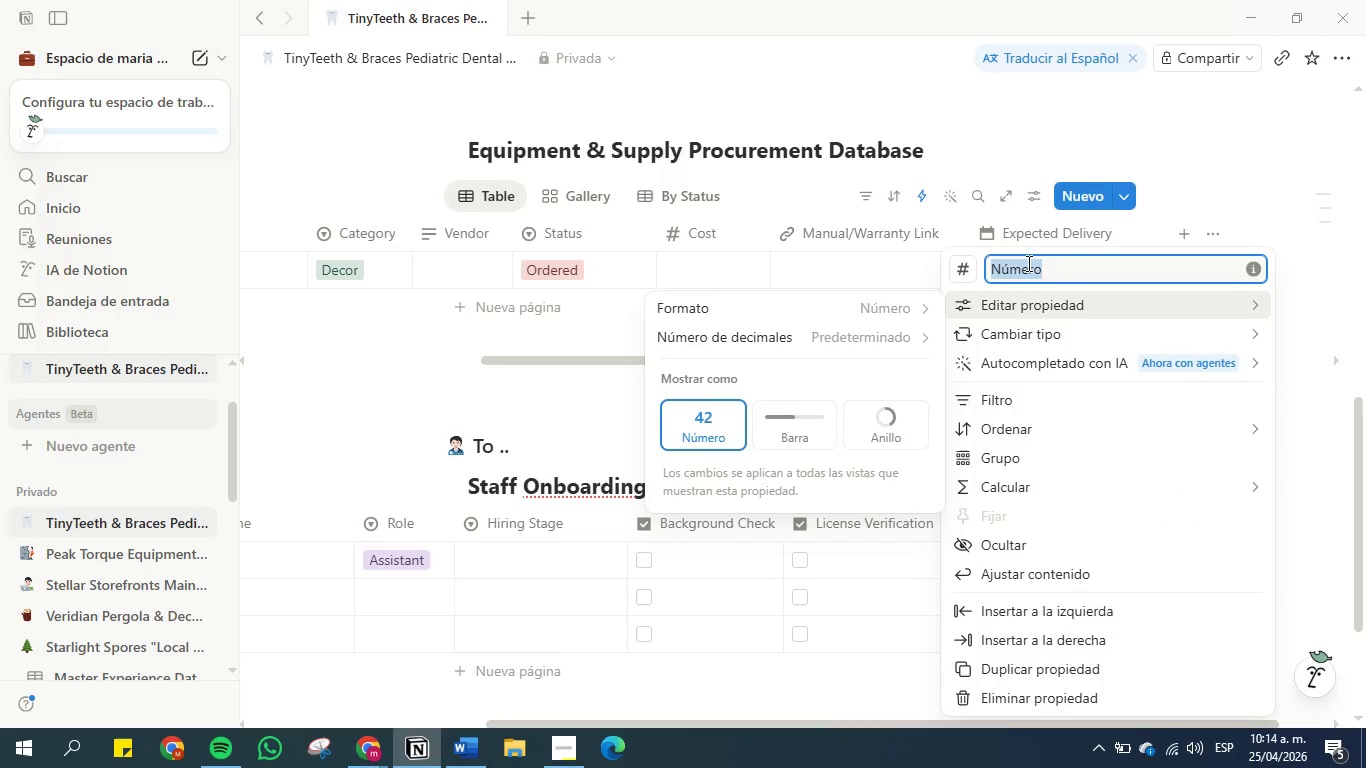 
key(Control+V)
 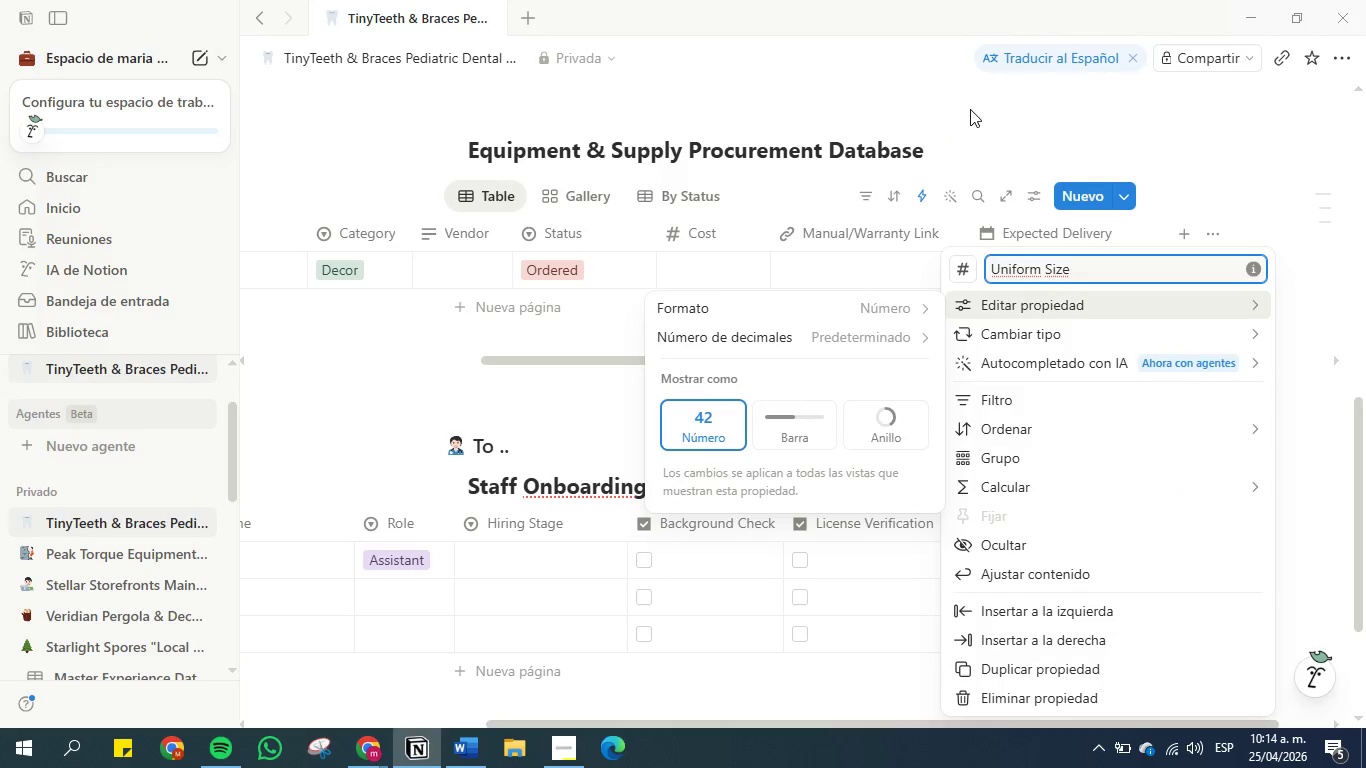 
left_click([979, 108])
 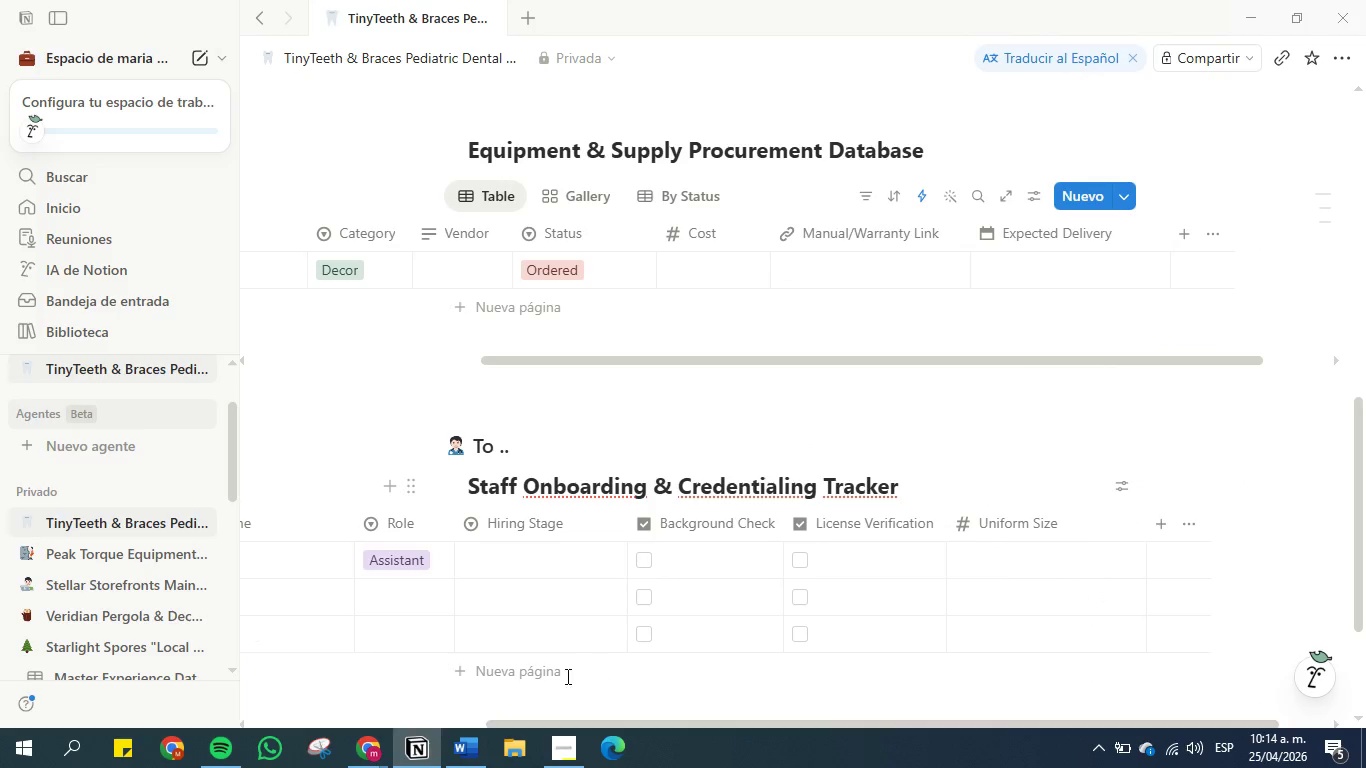 
left_click([466, 750])
 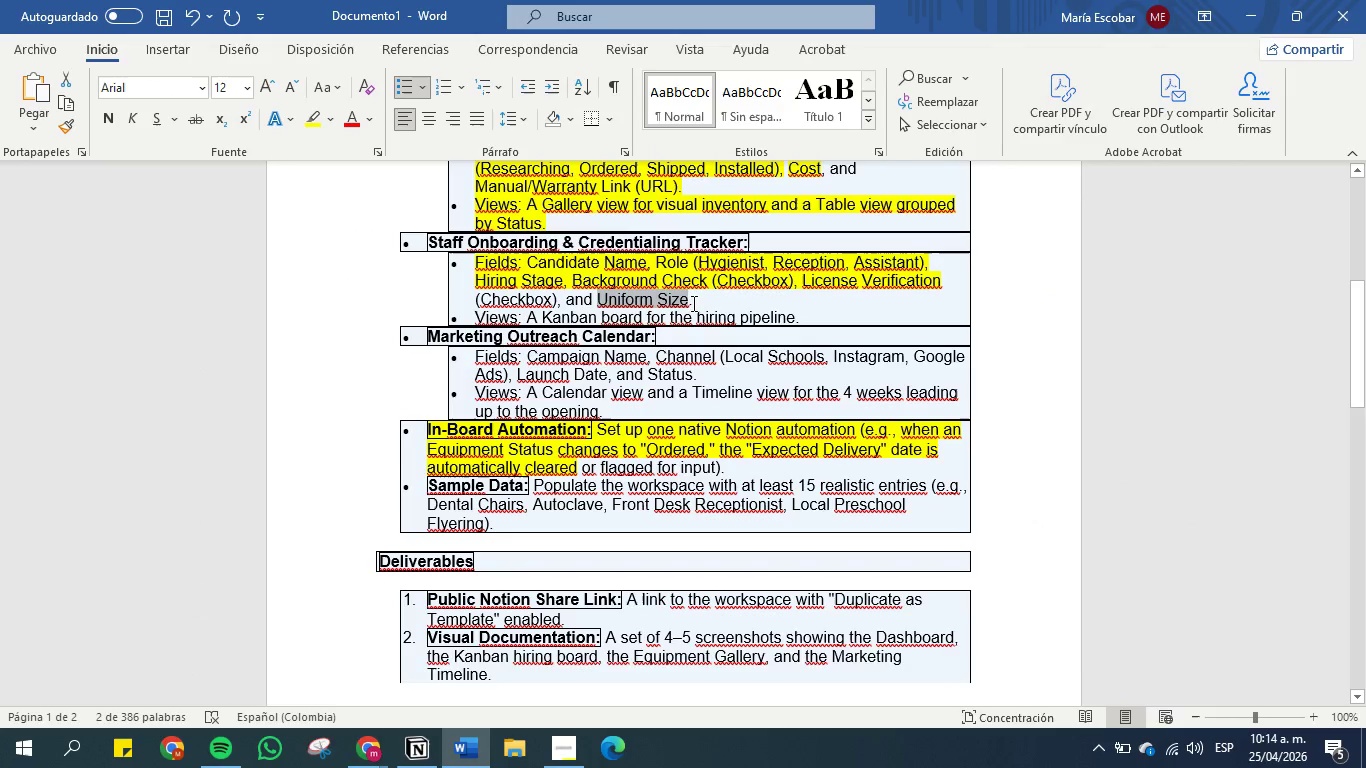 
left_click([696, 295])
 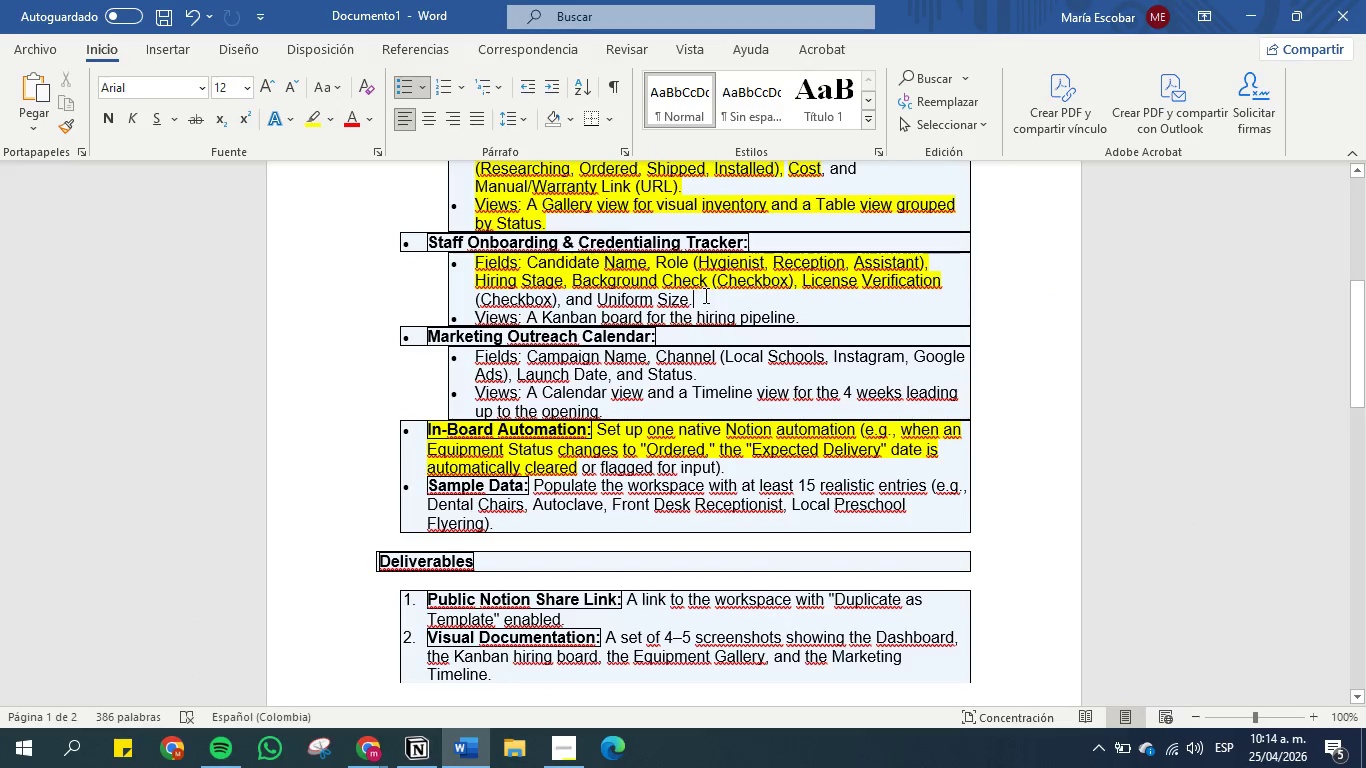 
left_click_drag(start_coordinate=[704, 295], to_coordinate=[453, 289])
 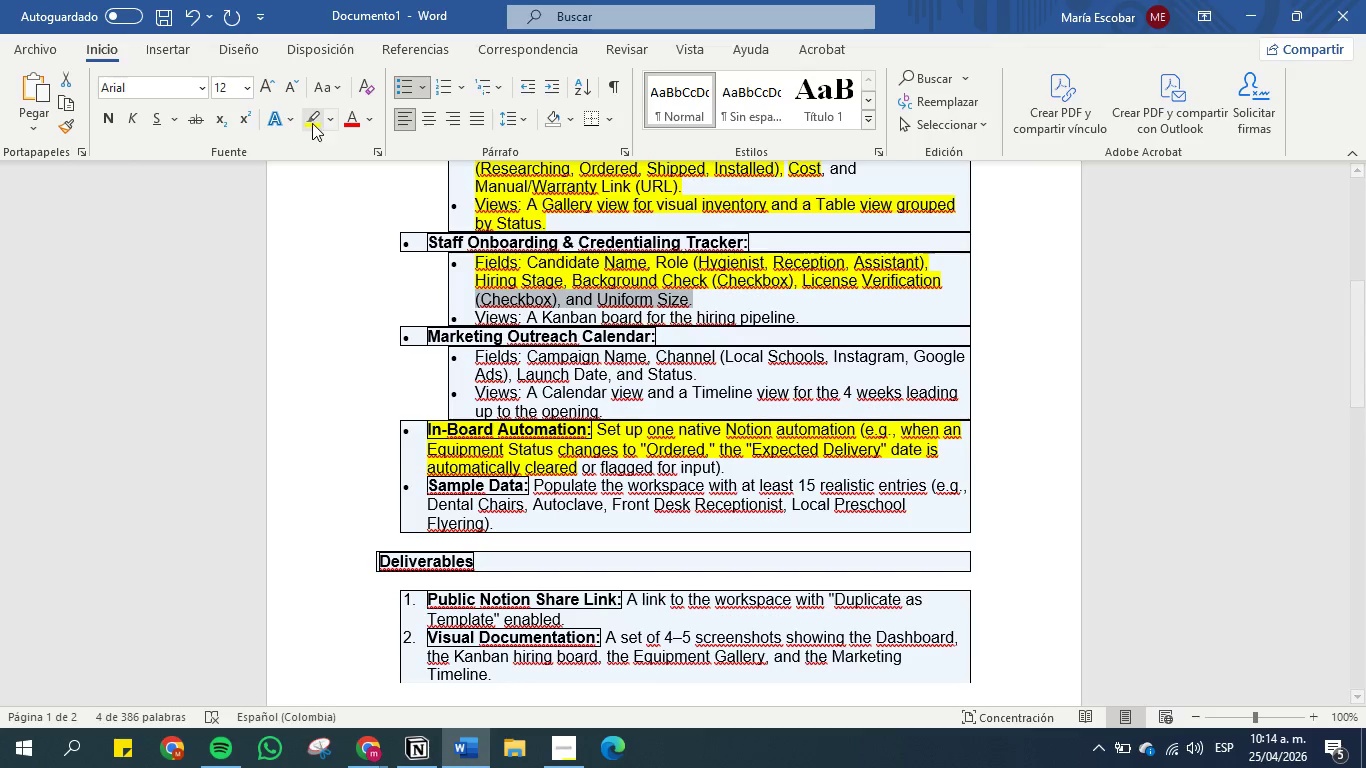 
left_click([314, 122])
 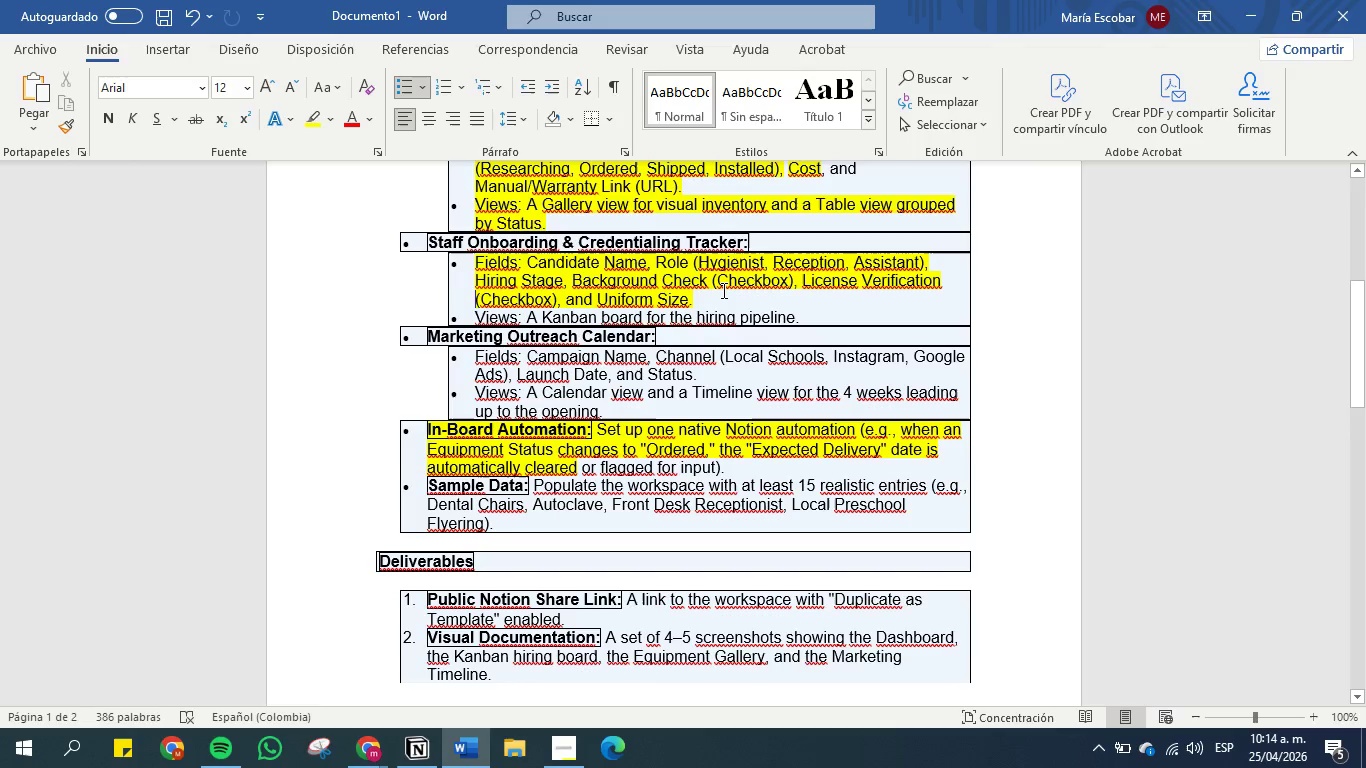 
left_click([722, 290])
 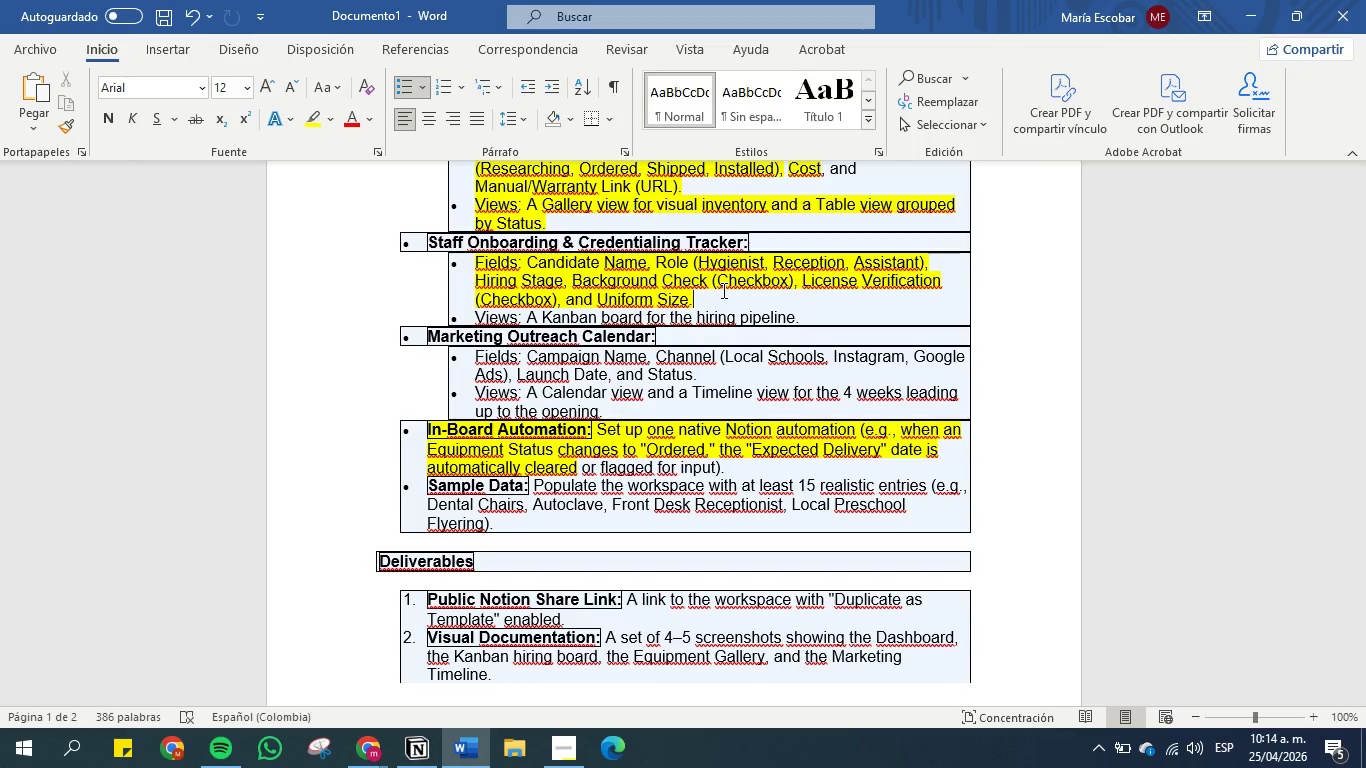 
wait(12.94)
 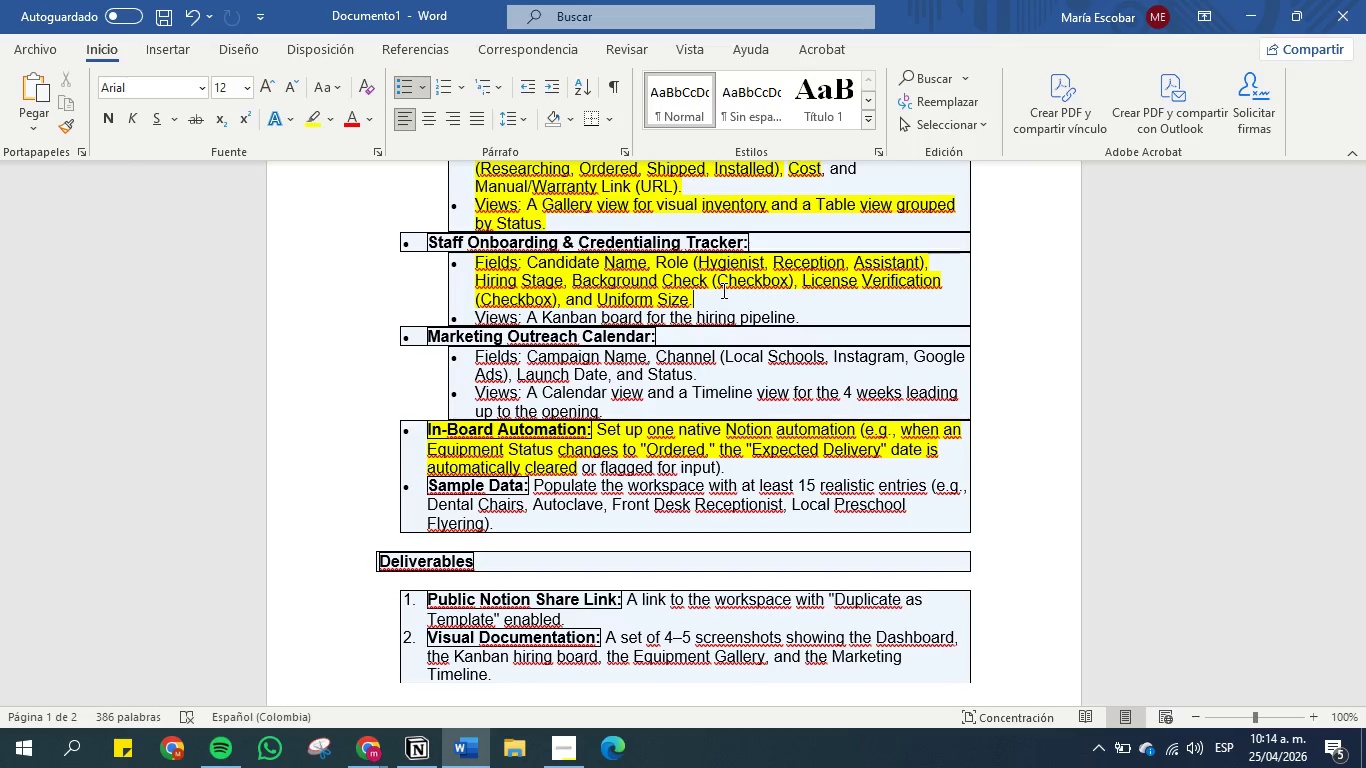 
left_click([457, 760])
 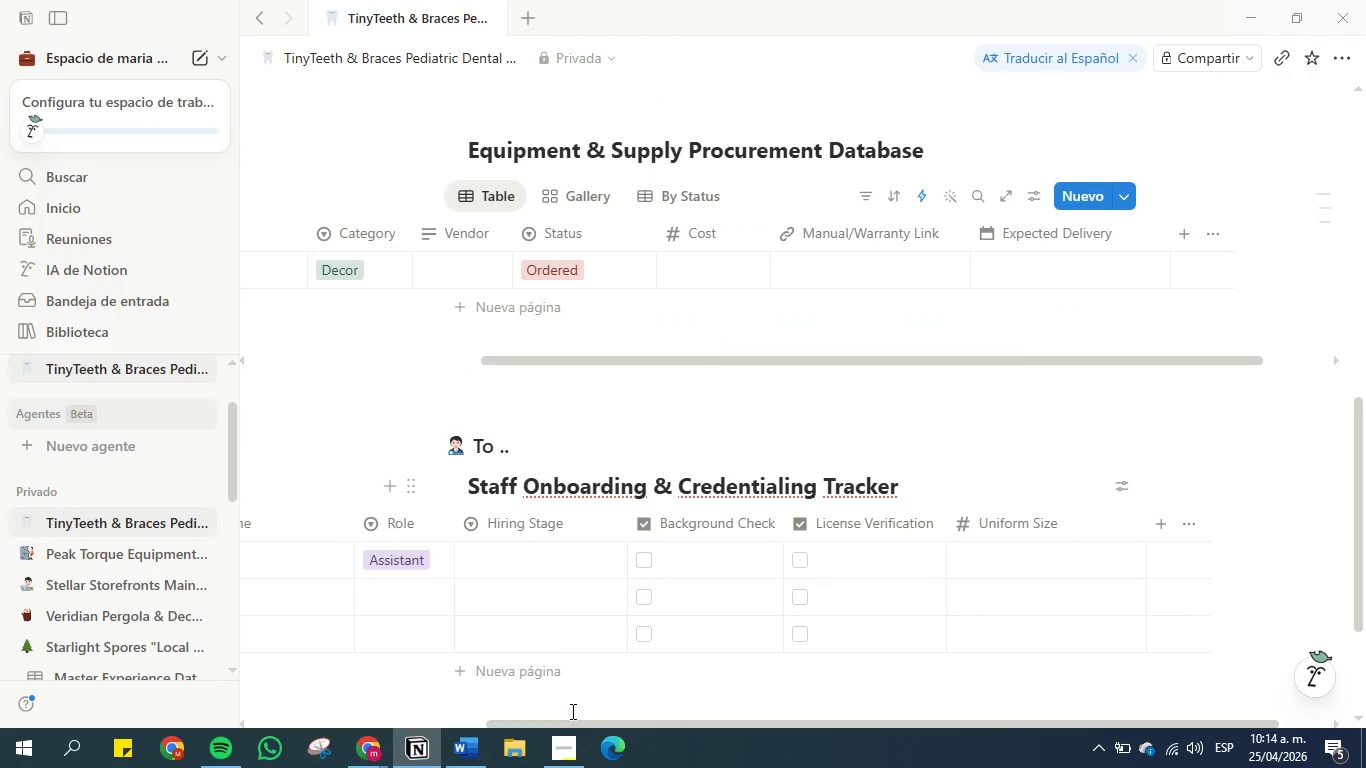 
left_click_drag(start_coordinate=[573, 722], to_coordinate=[307, 704])
 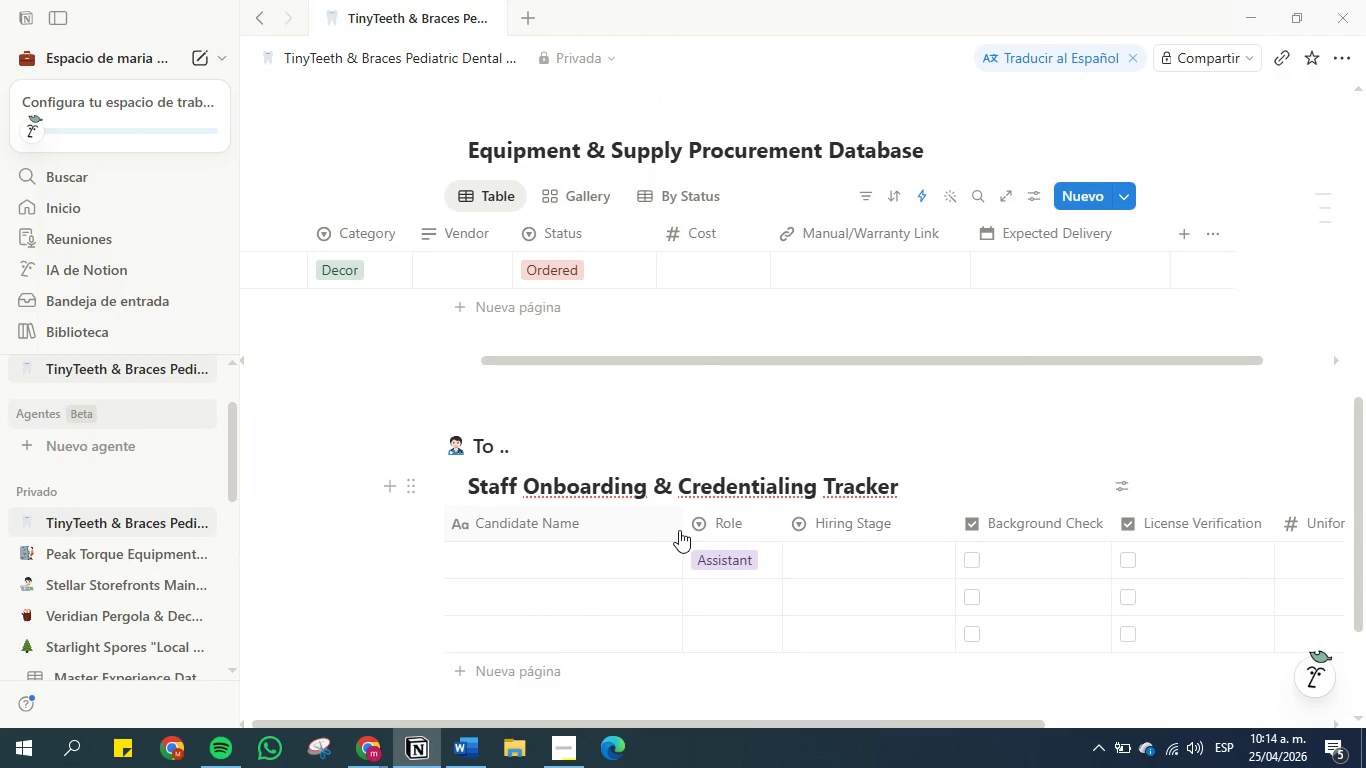 
left_click_drag(start_coordinate=[681, 527], to_coordinate=[592, 532])
 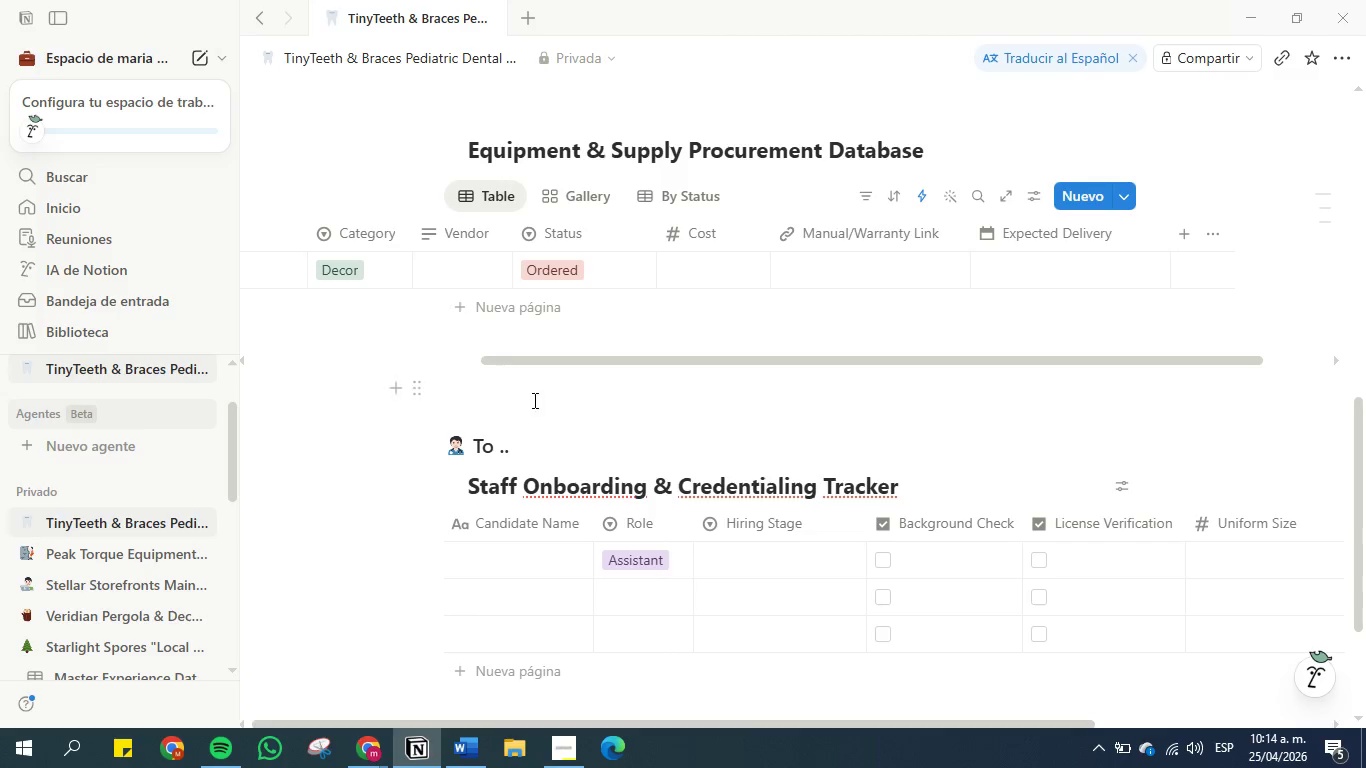 
wait(6.94)
 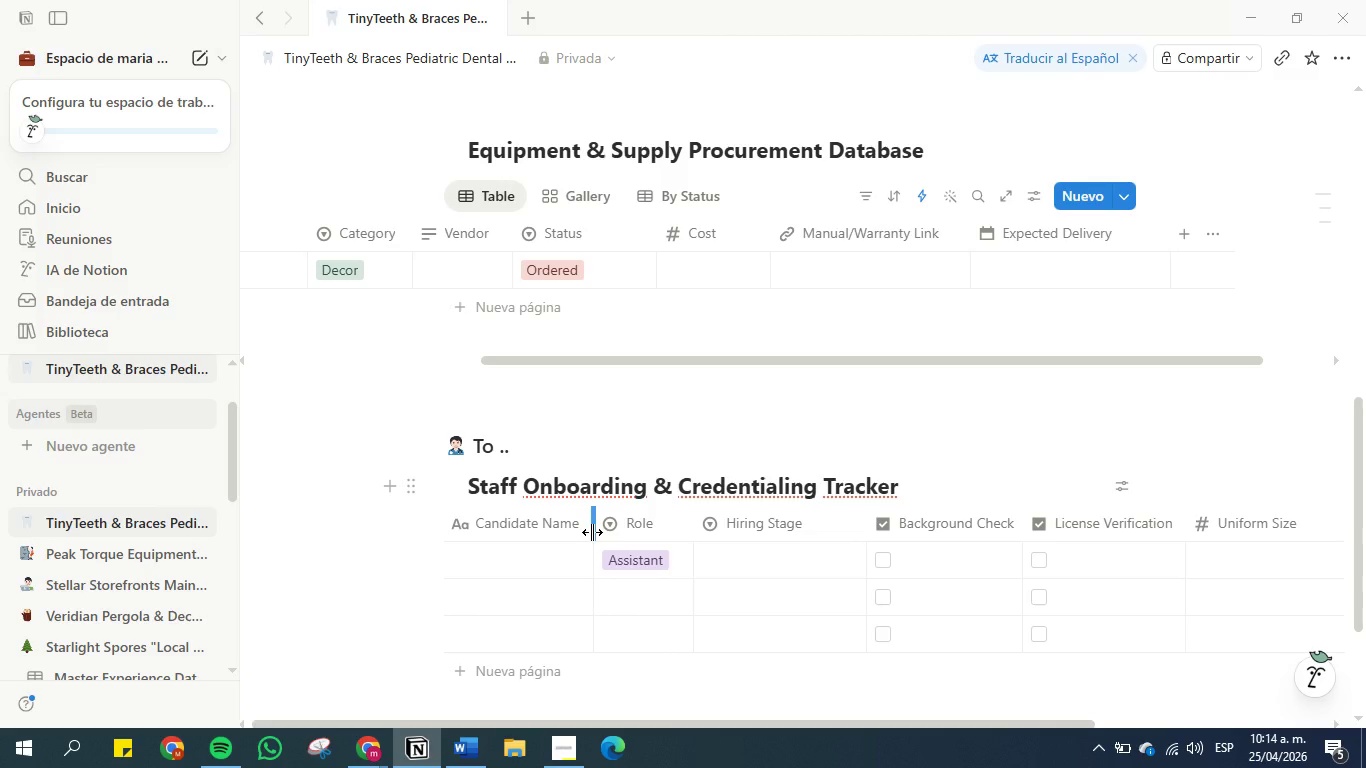 
left_click([648, 549])
 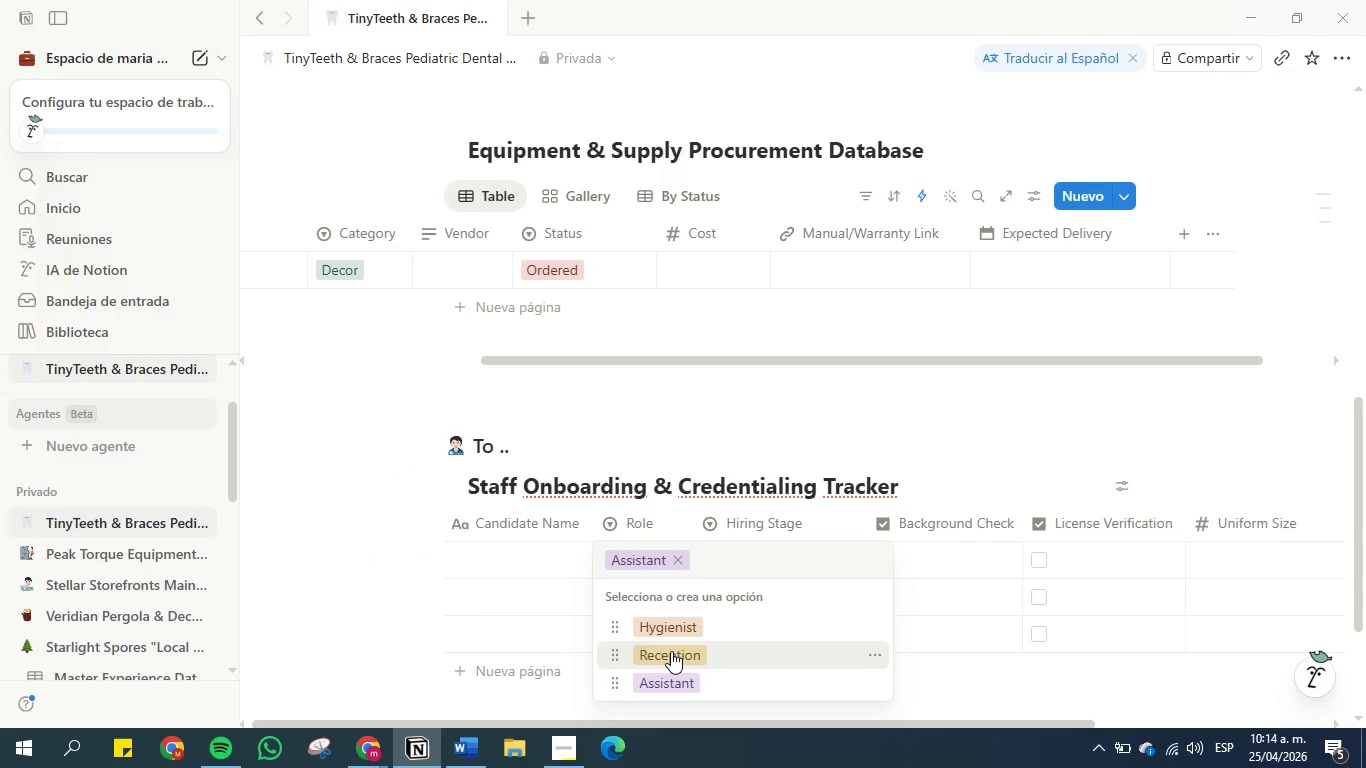 
left_click([671, 653])
 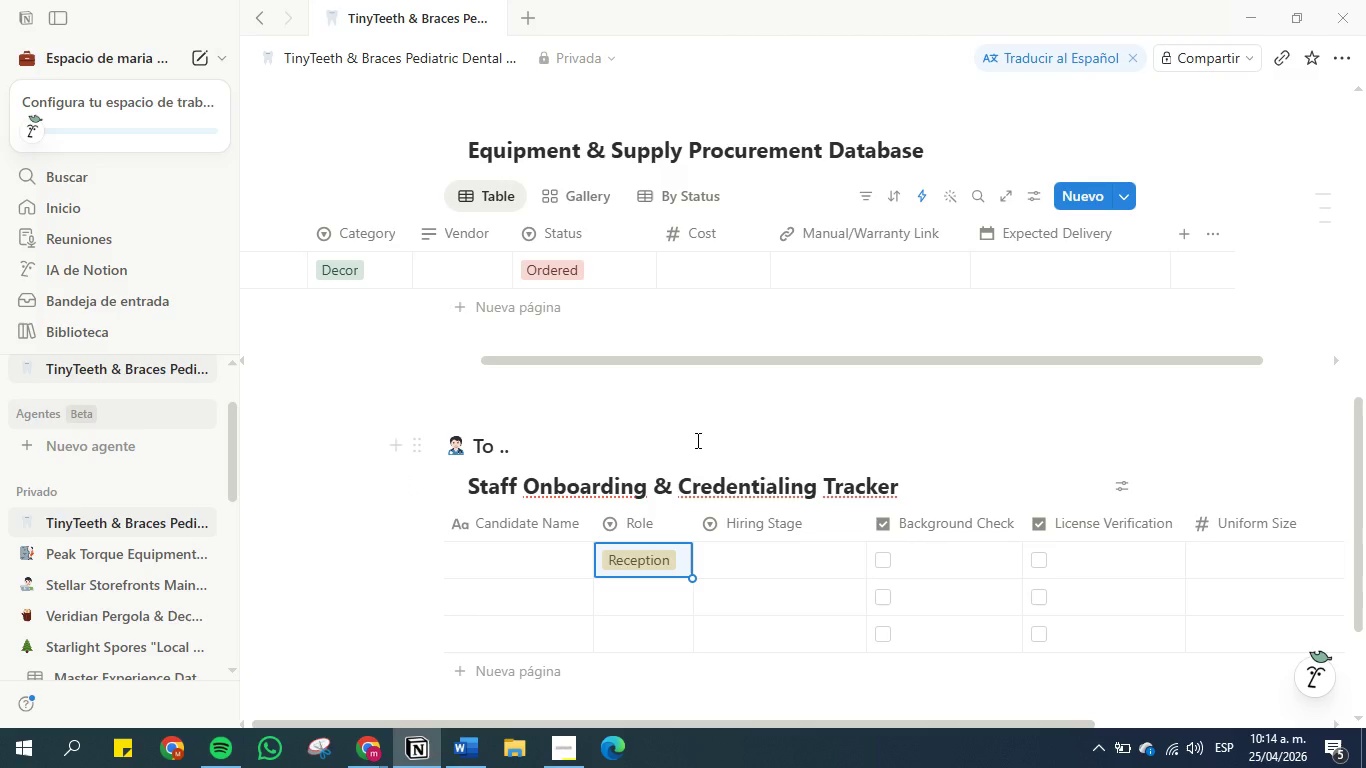 
left_click([697, 440])
 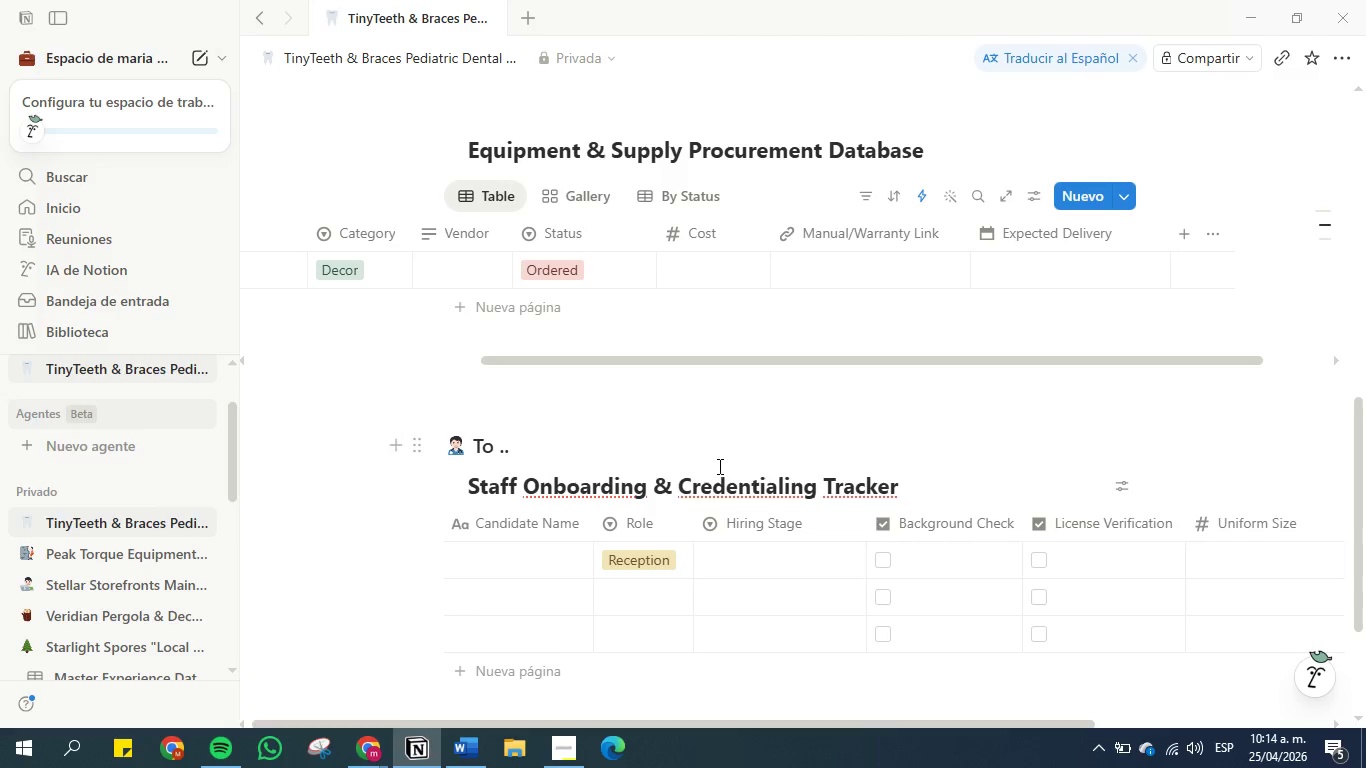 
left_click([747, 562])
 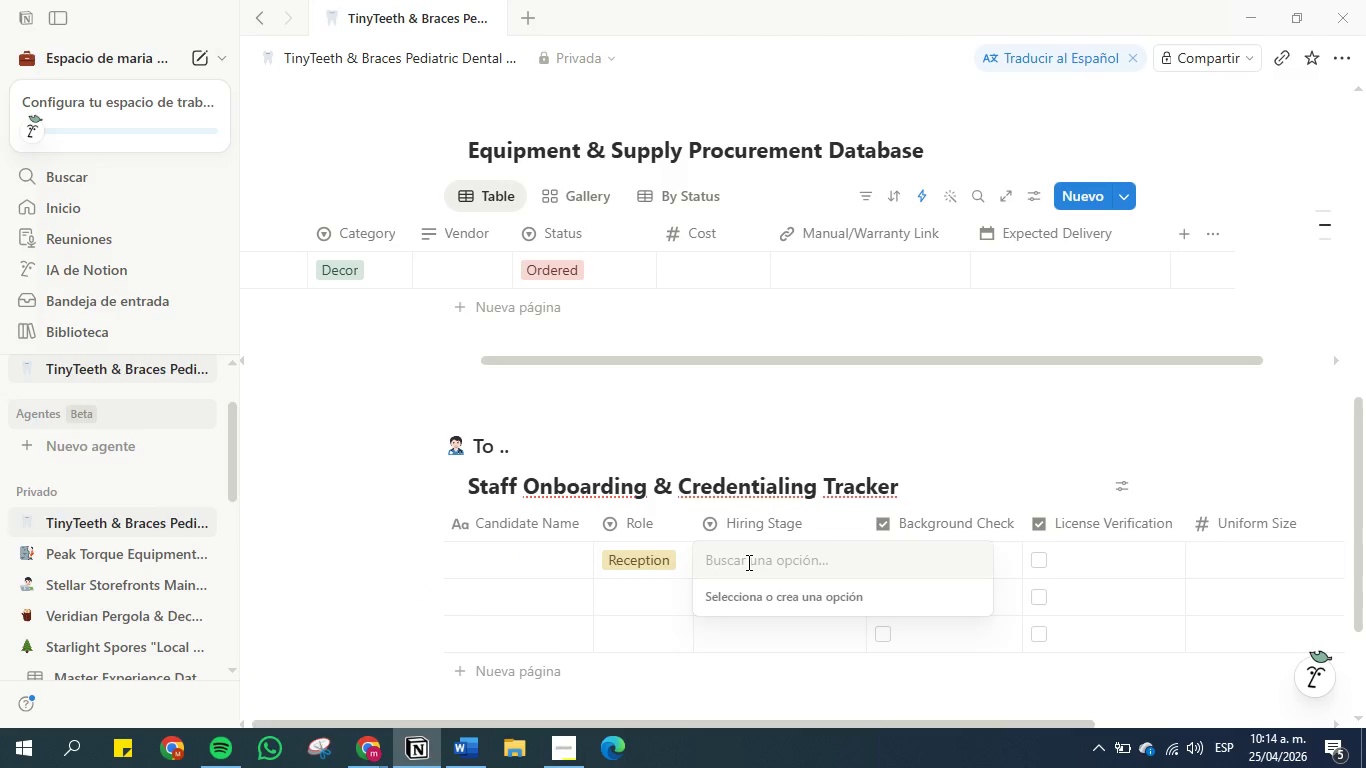 
type(Applied)
 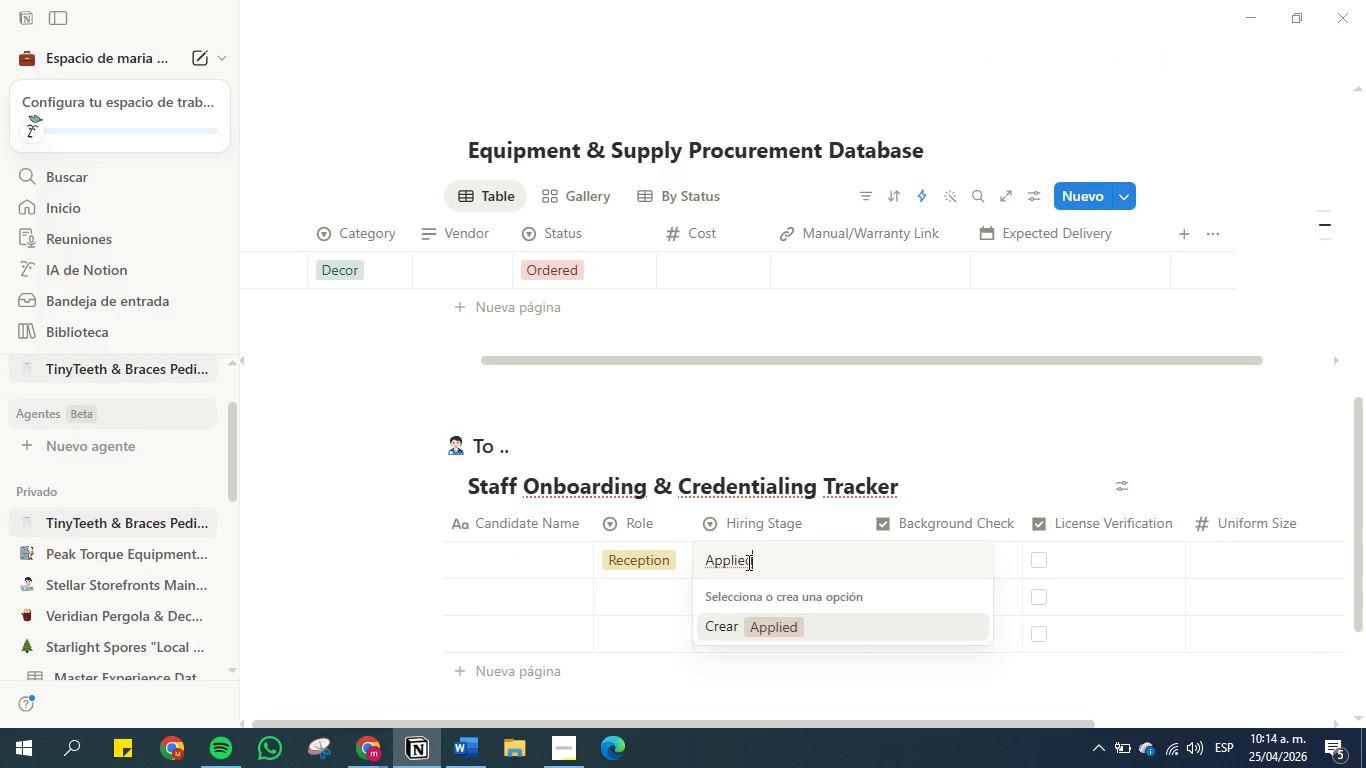 
key(Enter)
 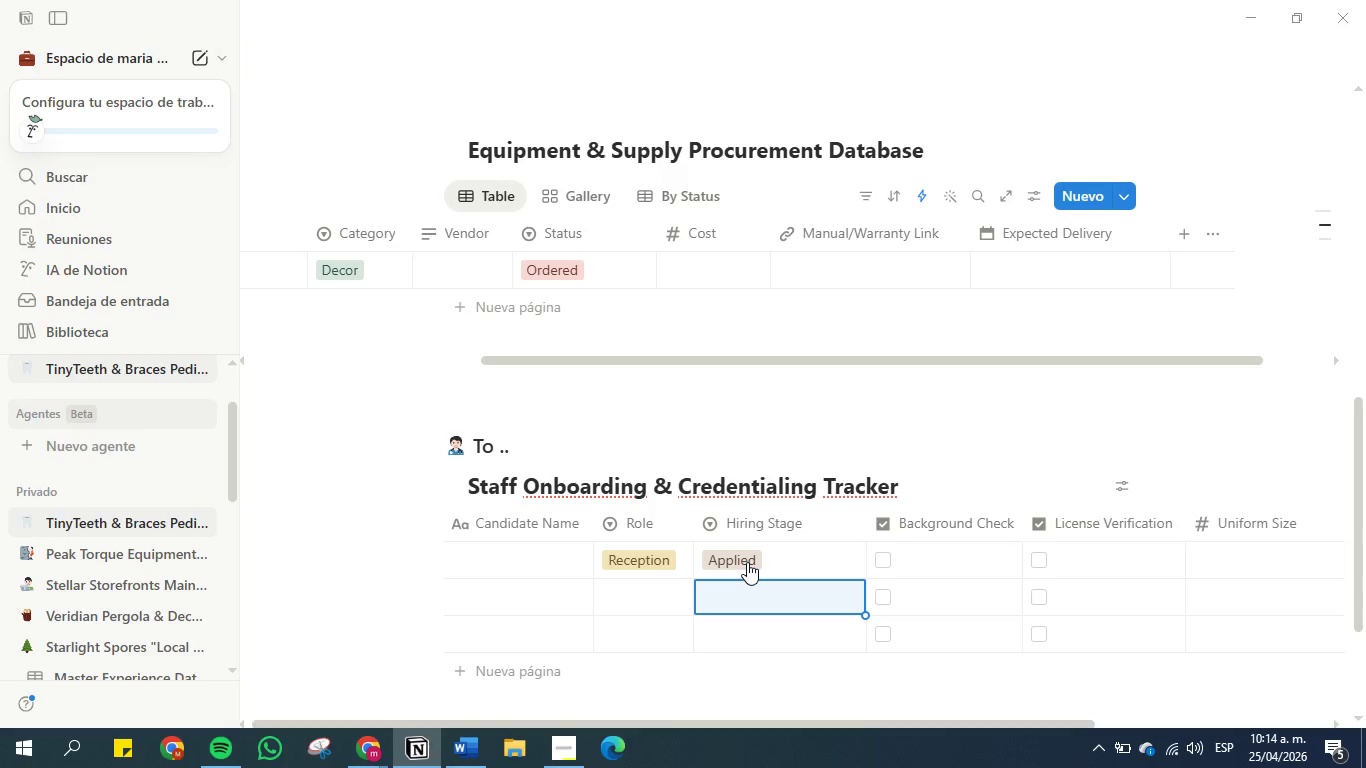 
left_click([787, 559])
 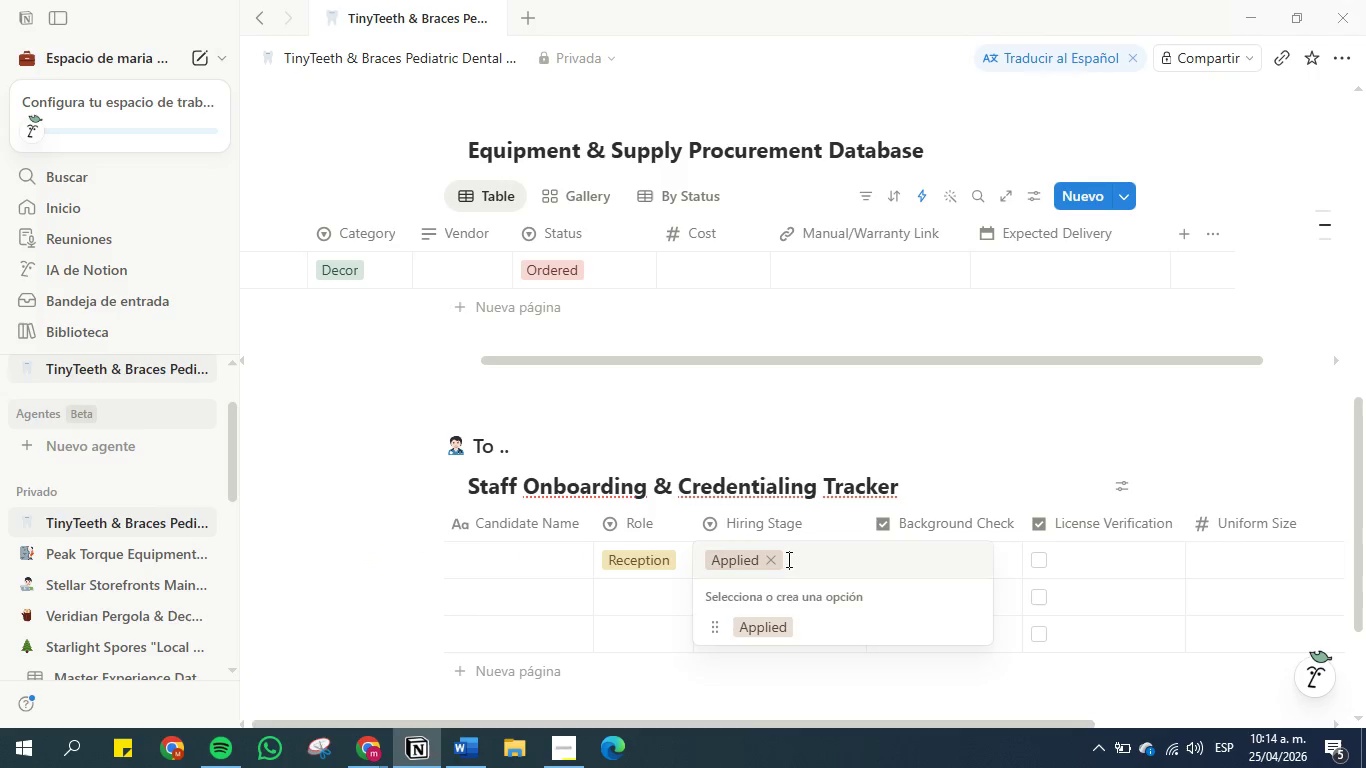 
type(Intevi)
 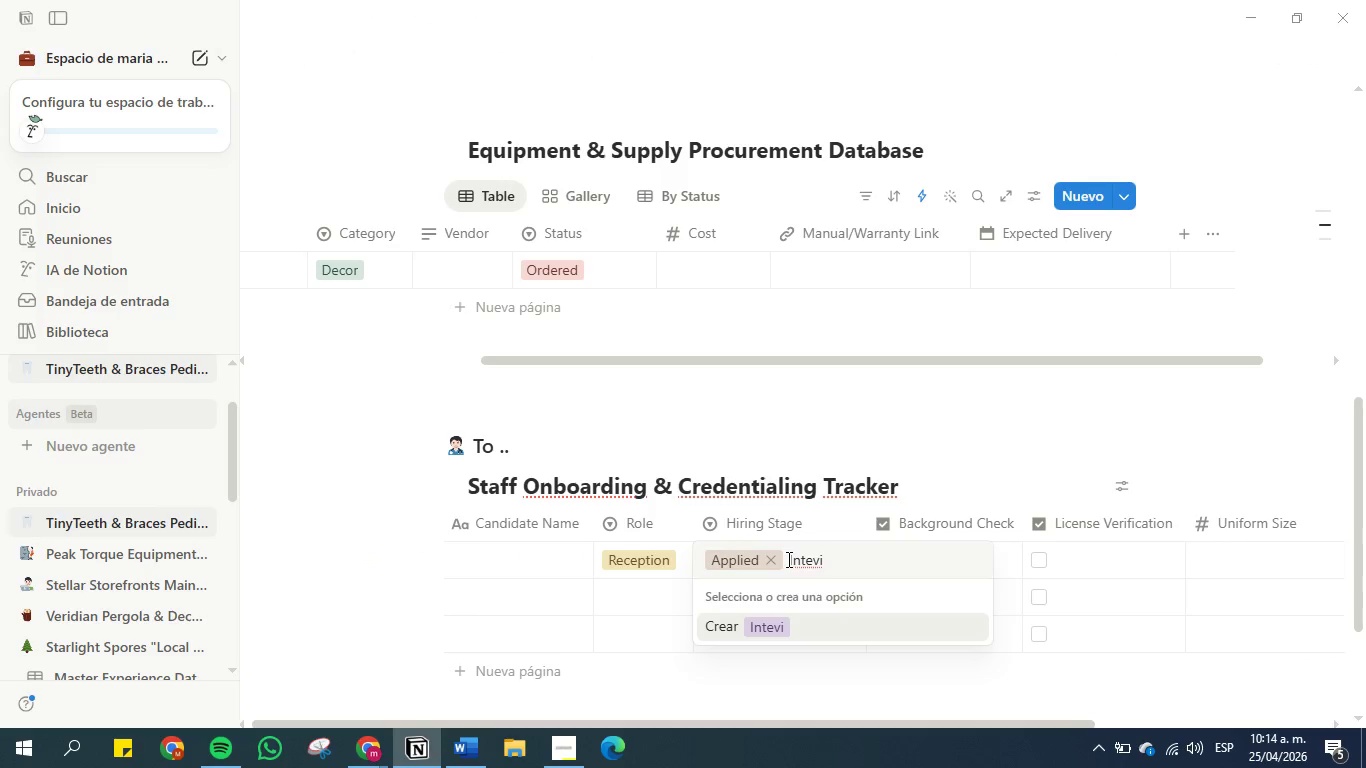 
type(ewed)
 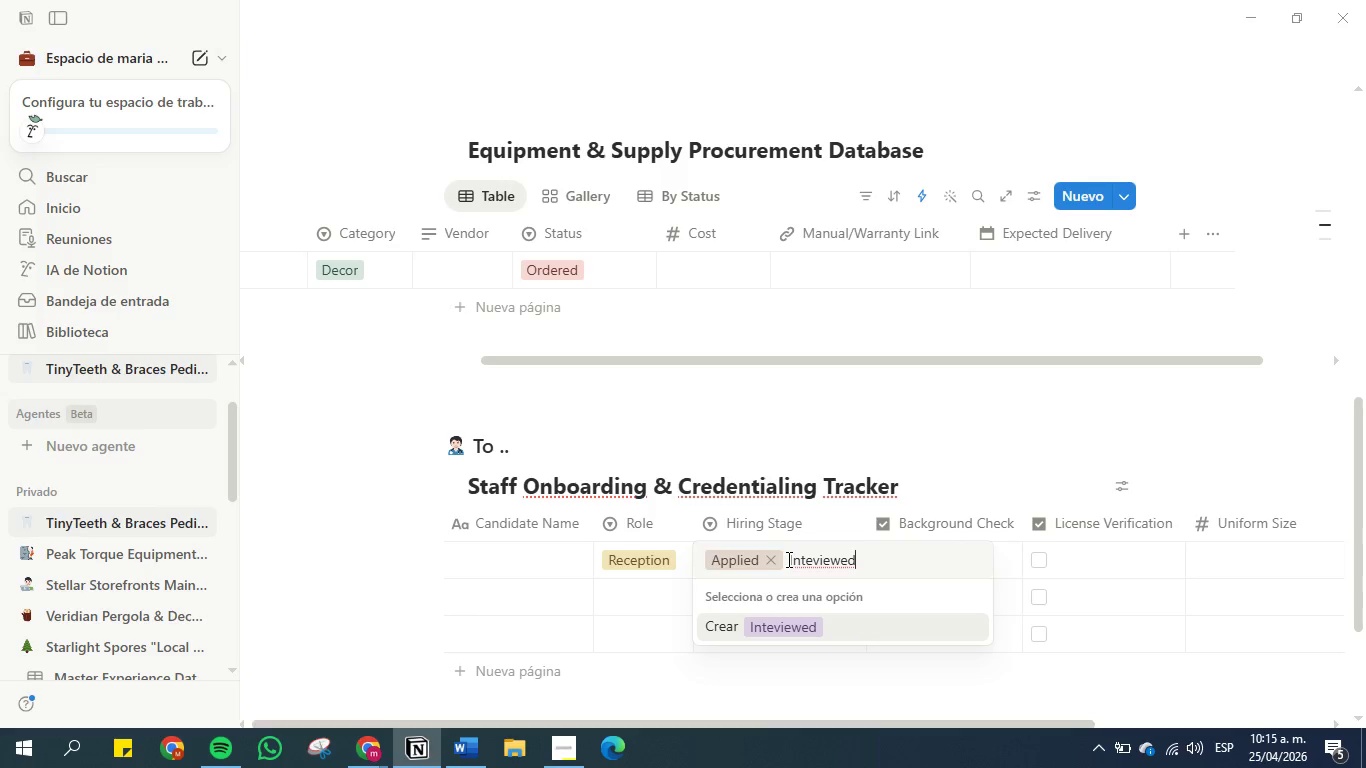 
key(Enter)
 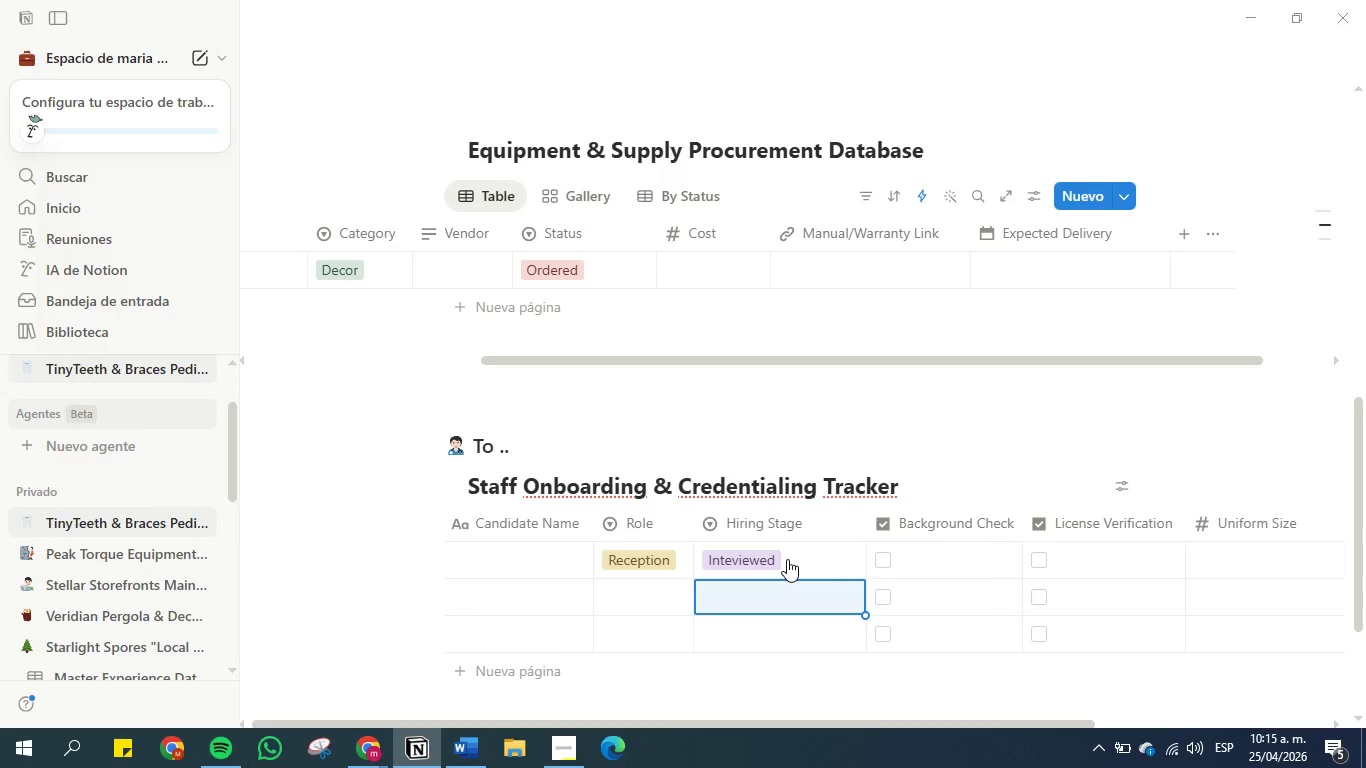 
type(Background Check)
 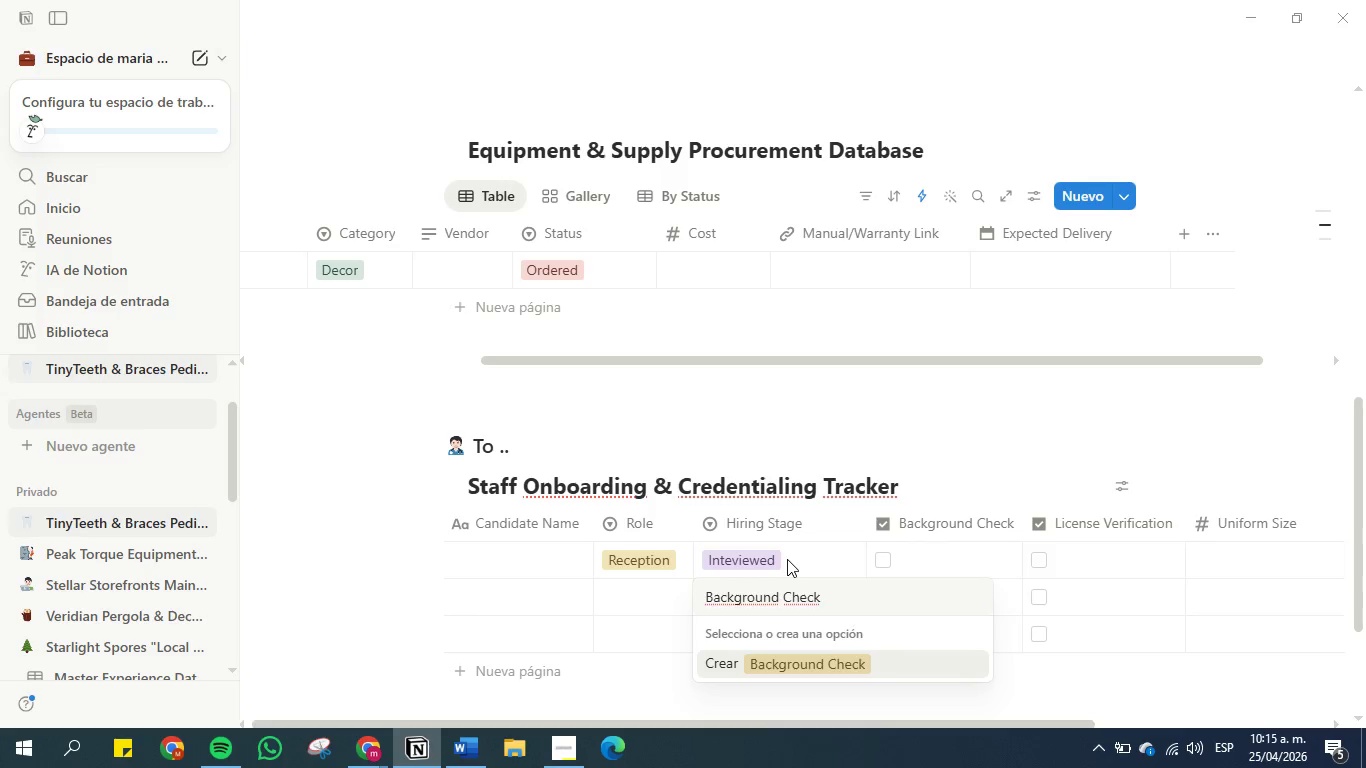 
wait(12.11)
 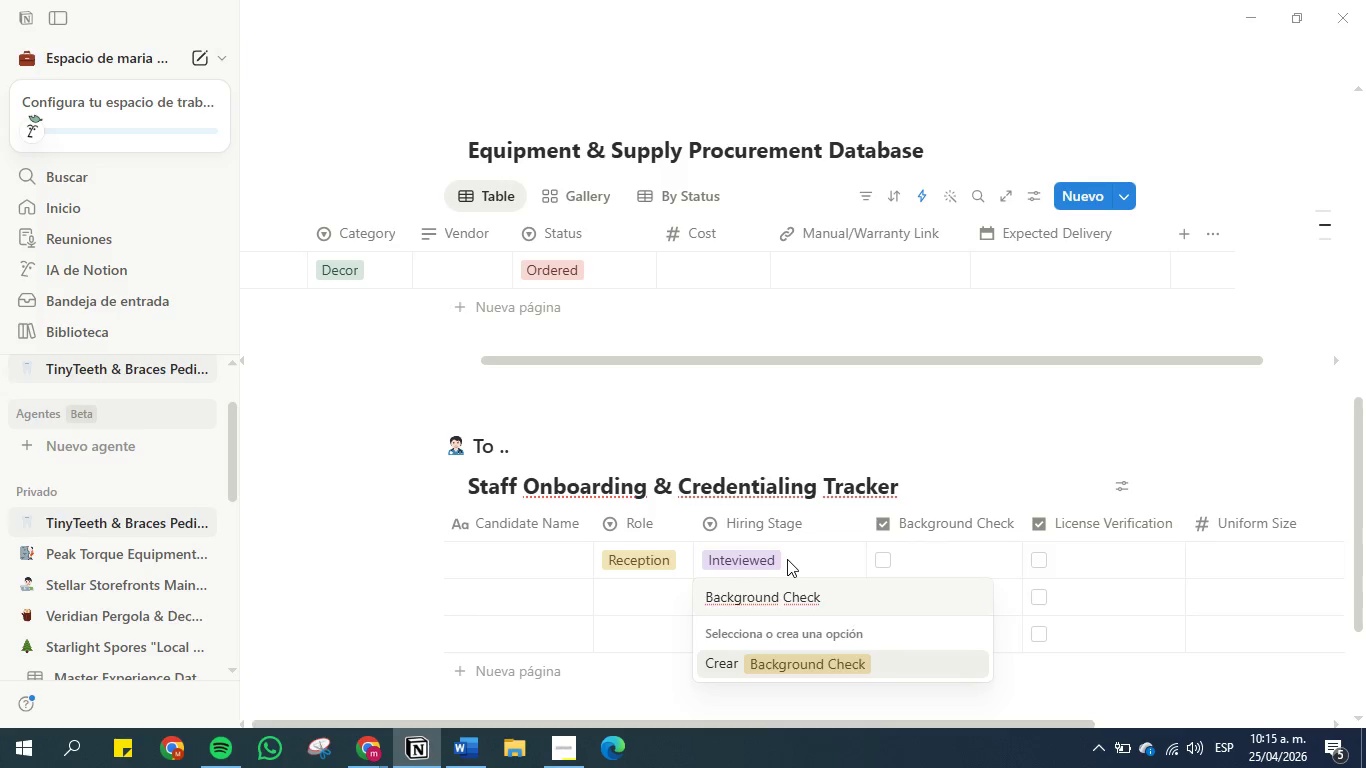 
key(Enter)
 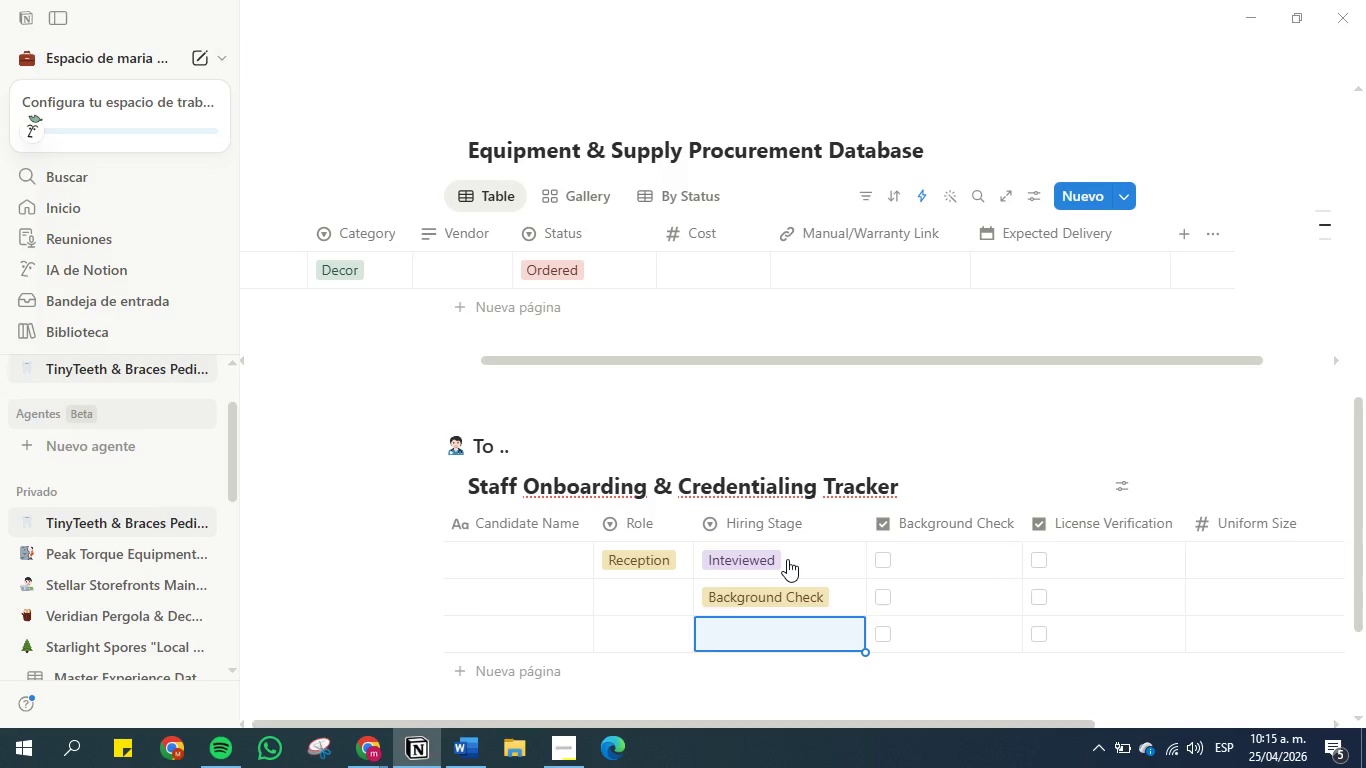 
type(Contract Sent)
 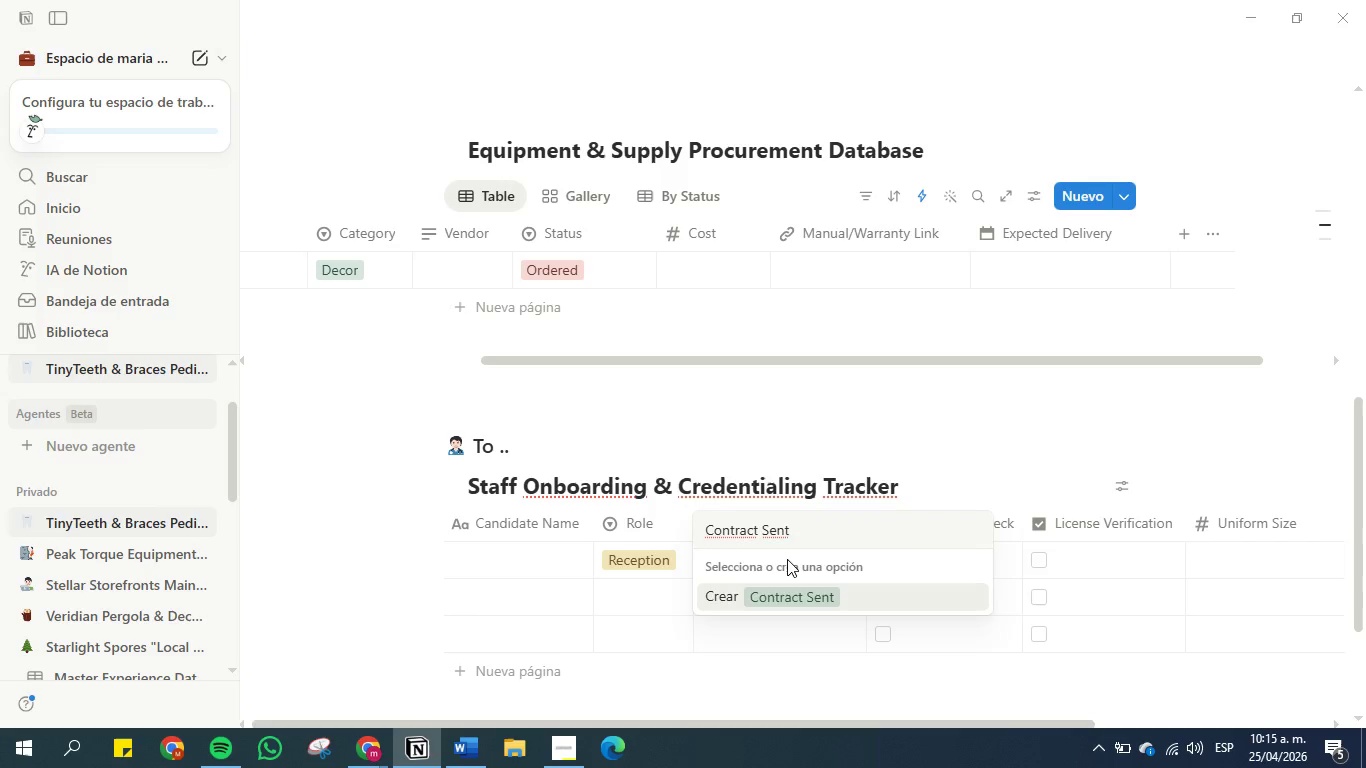 
key(Enter)
 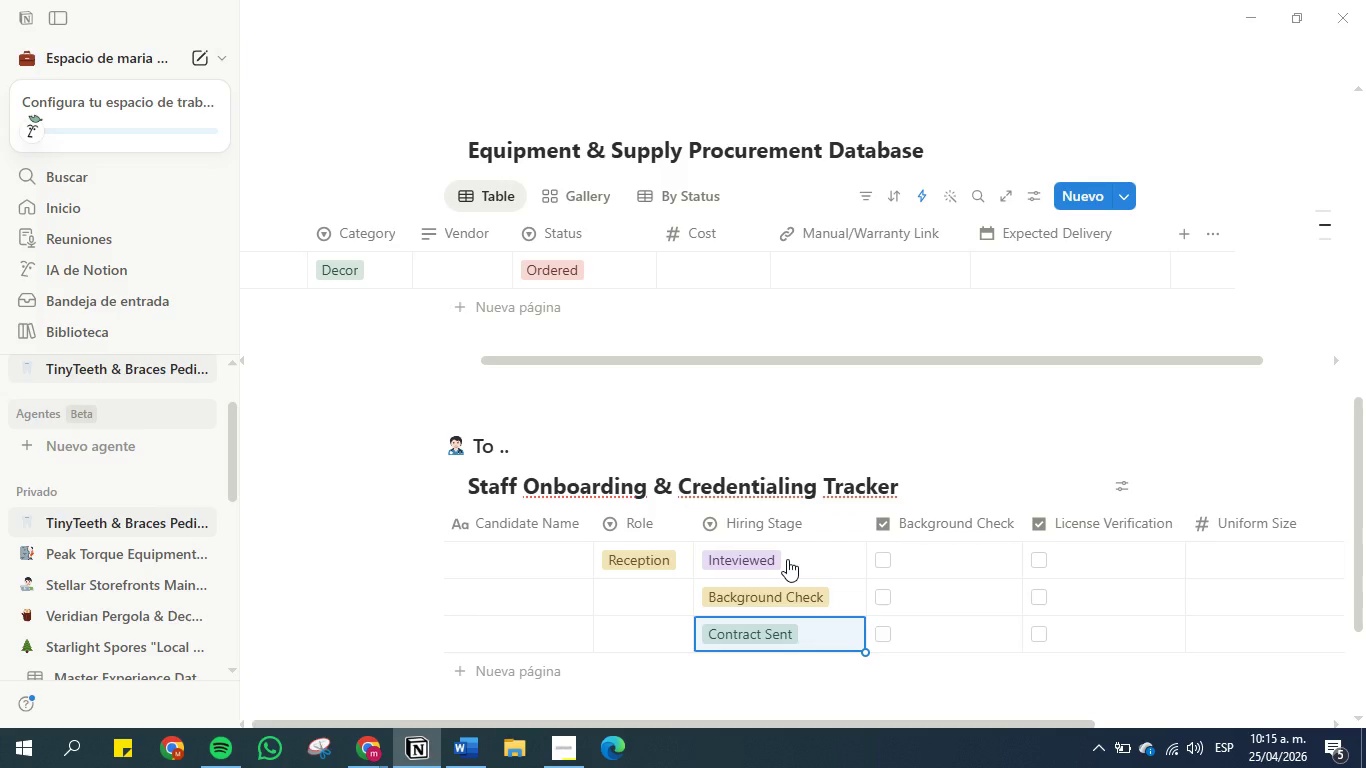 
type(Onboarded)
 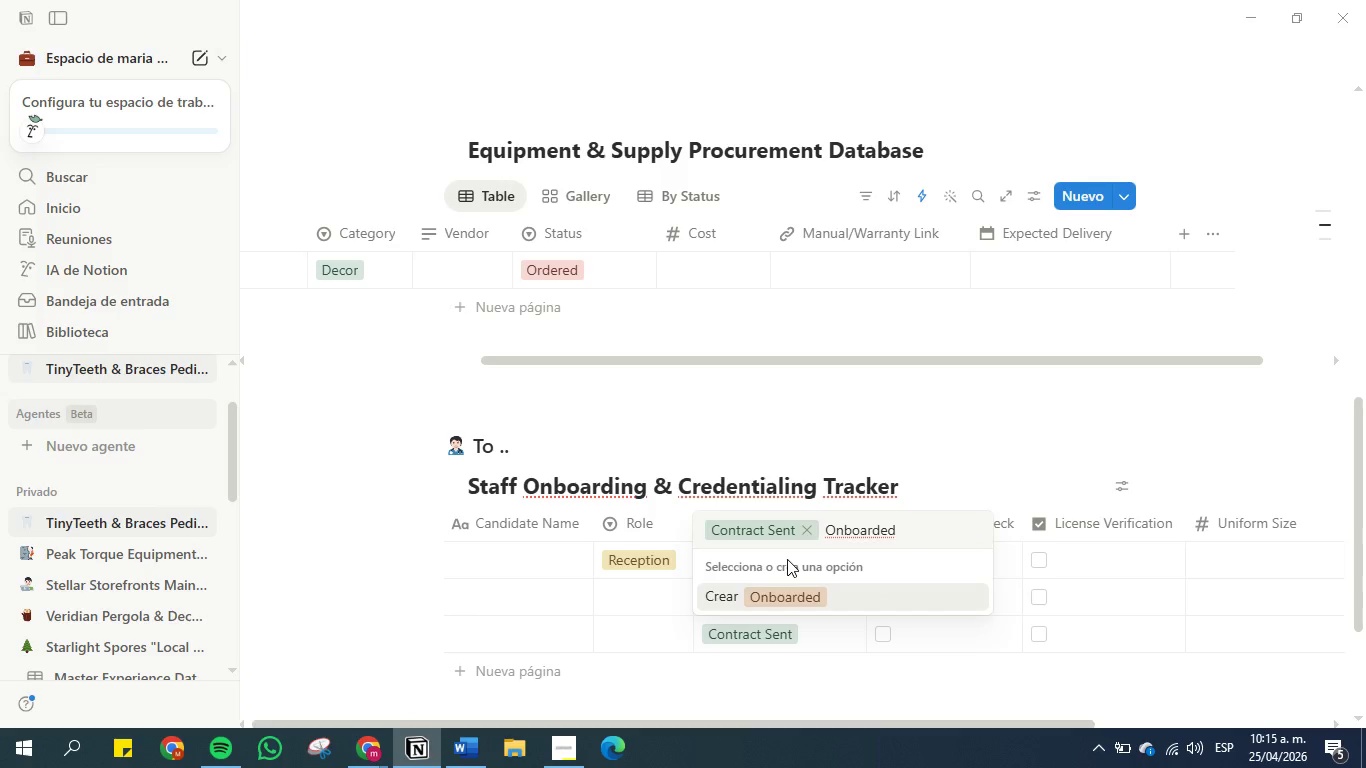 
wait(5.08)
 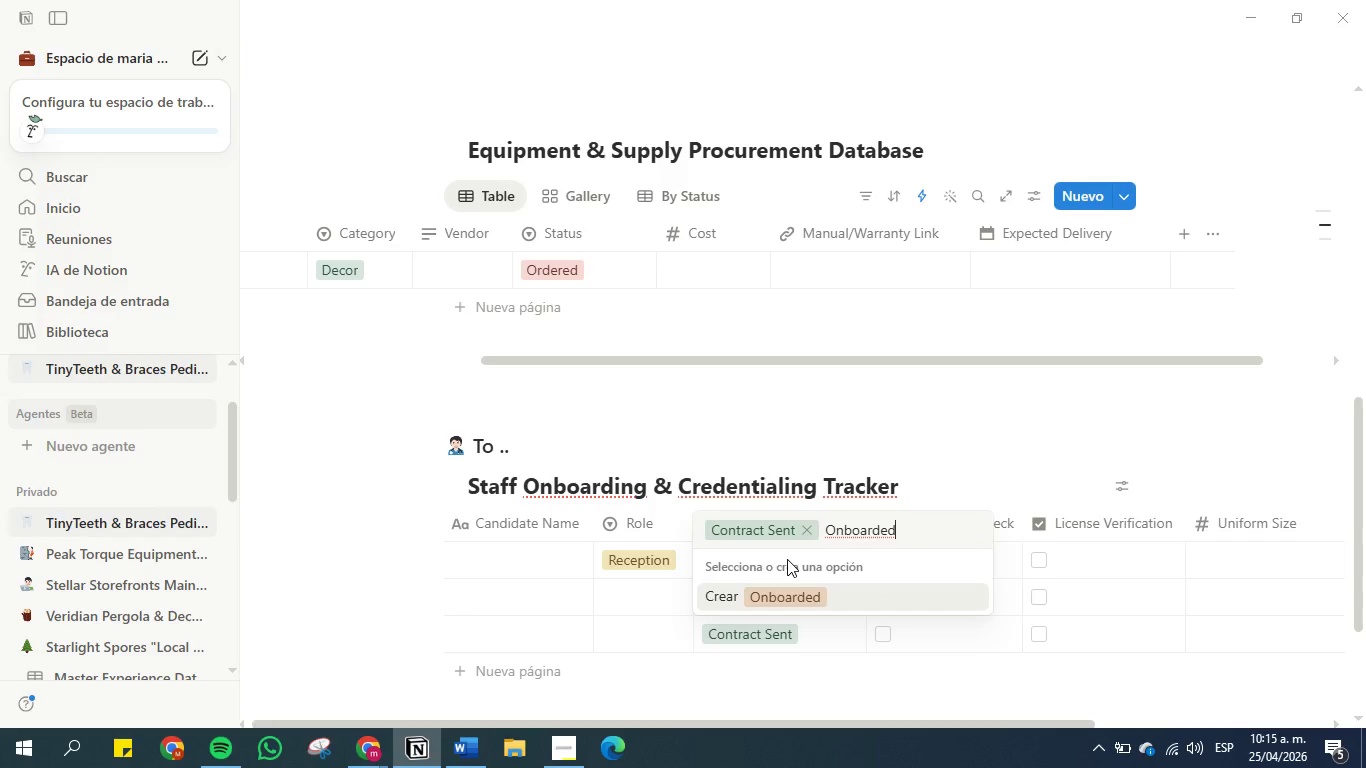 
key(Enter)
 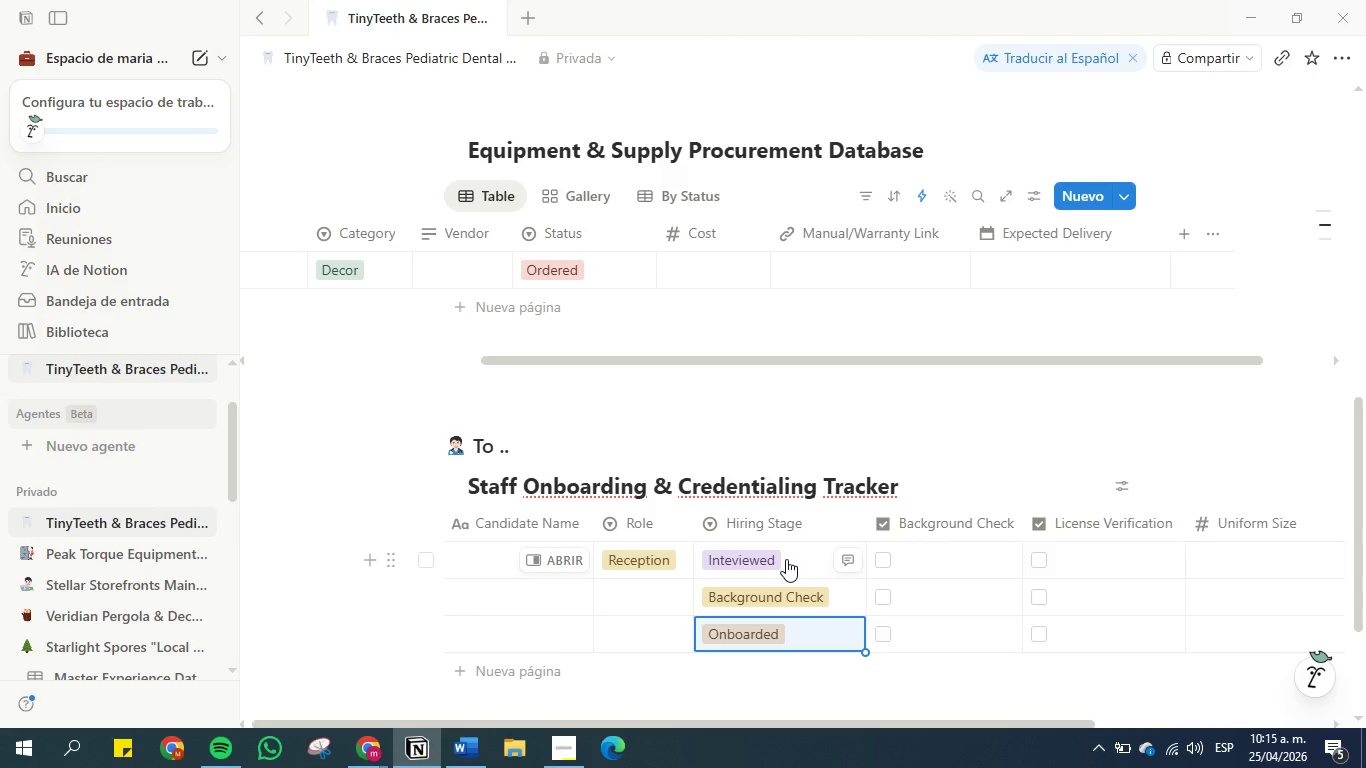 
scroll: coordinate [809, 556], scroll_direction: down, amount: 1.0
 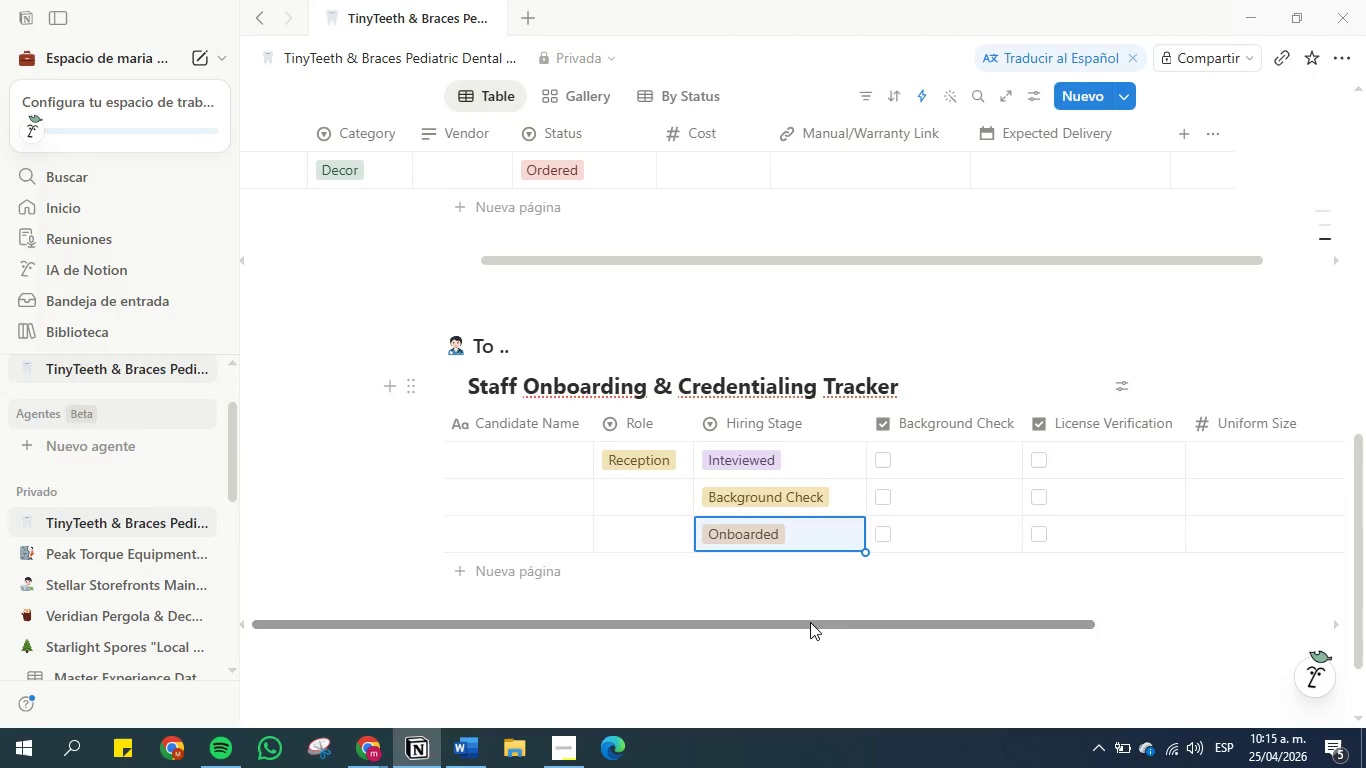 
left_click_drag(start_coordinate=[810, 622], to_coordinate=[936, 613])
 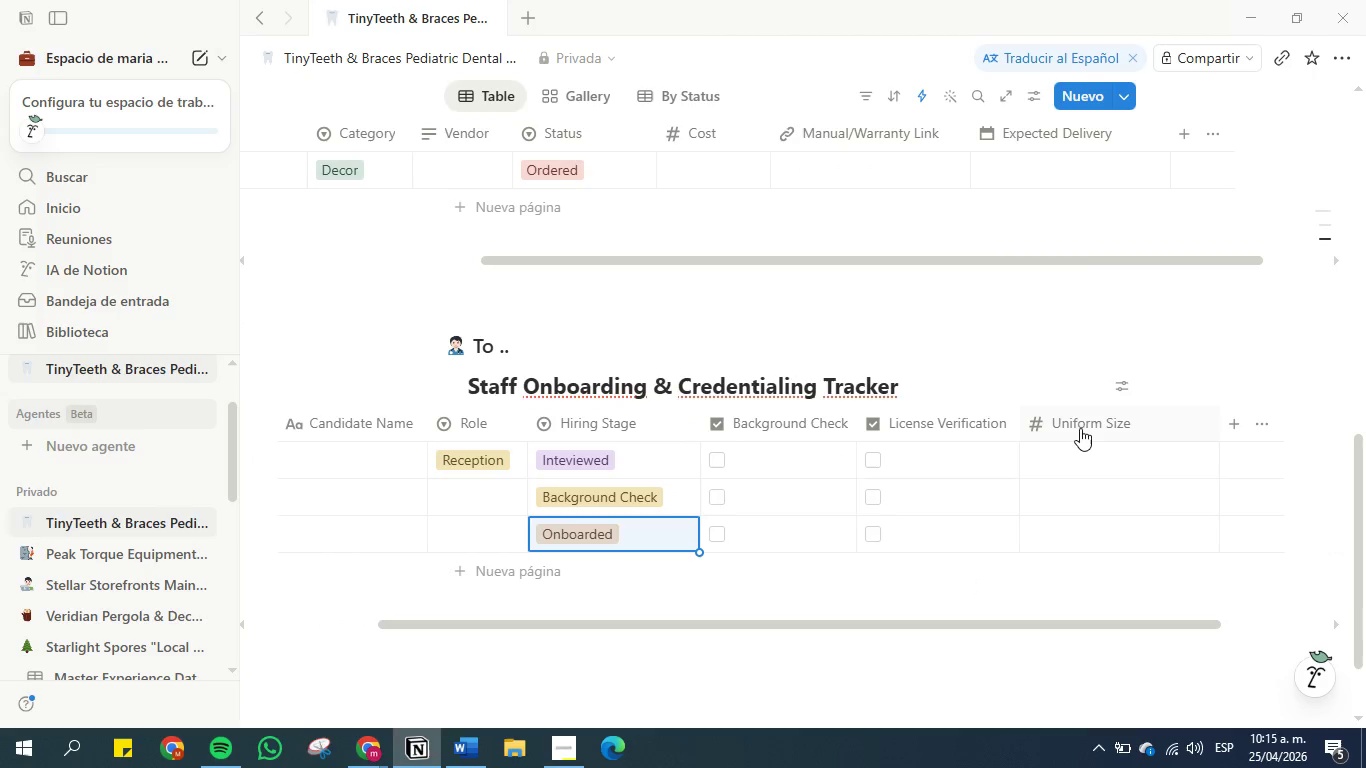 
left_click([1081, 423])
 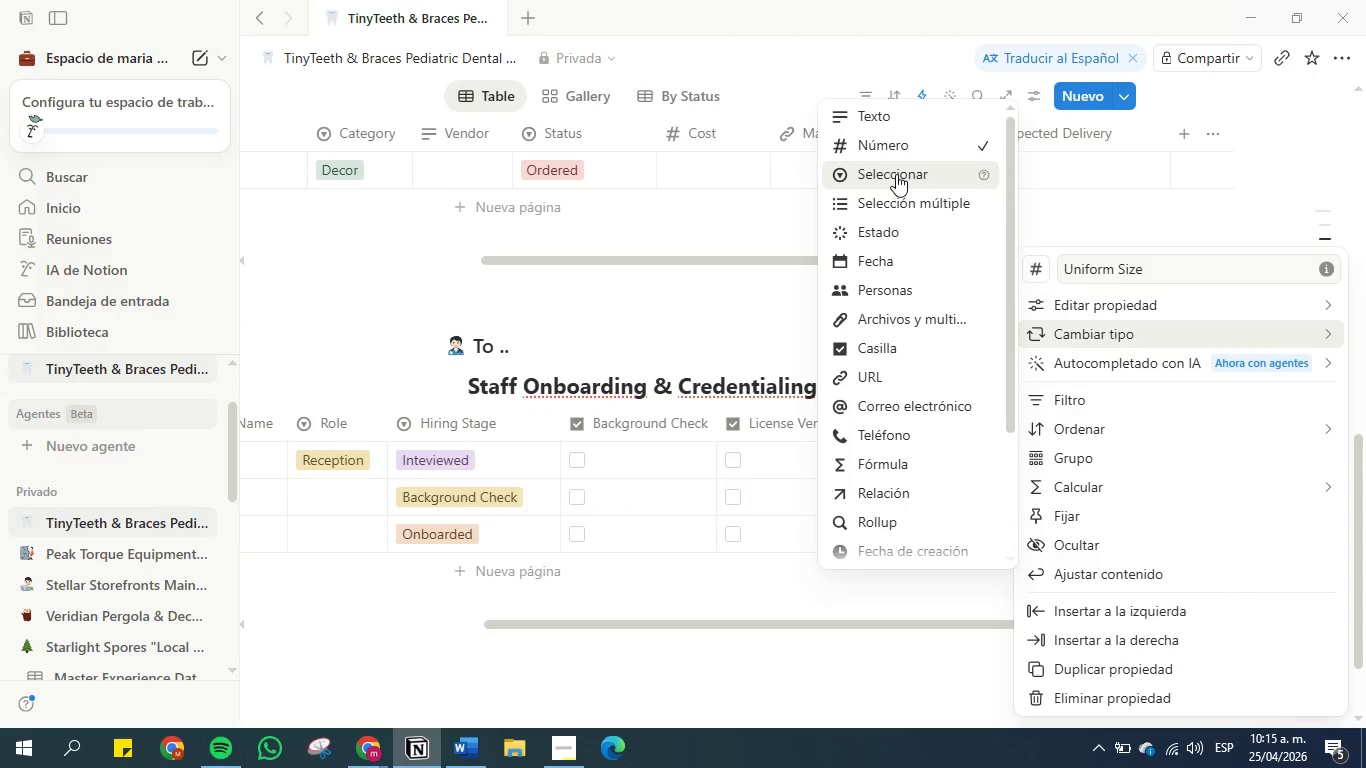 
left_click([896, 174])
 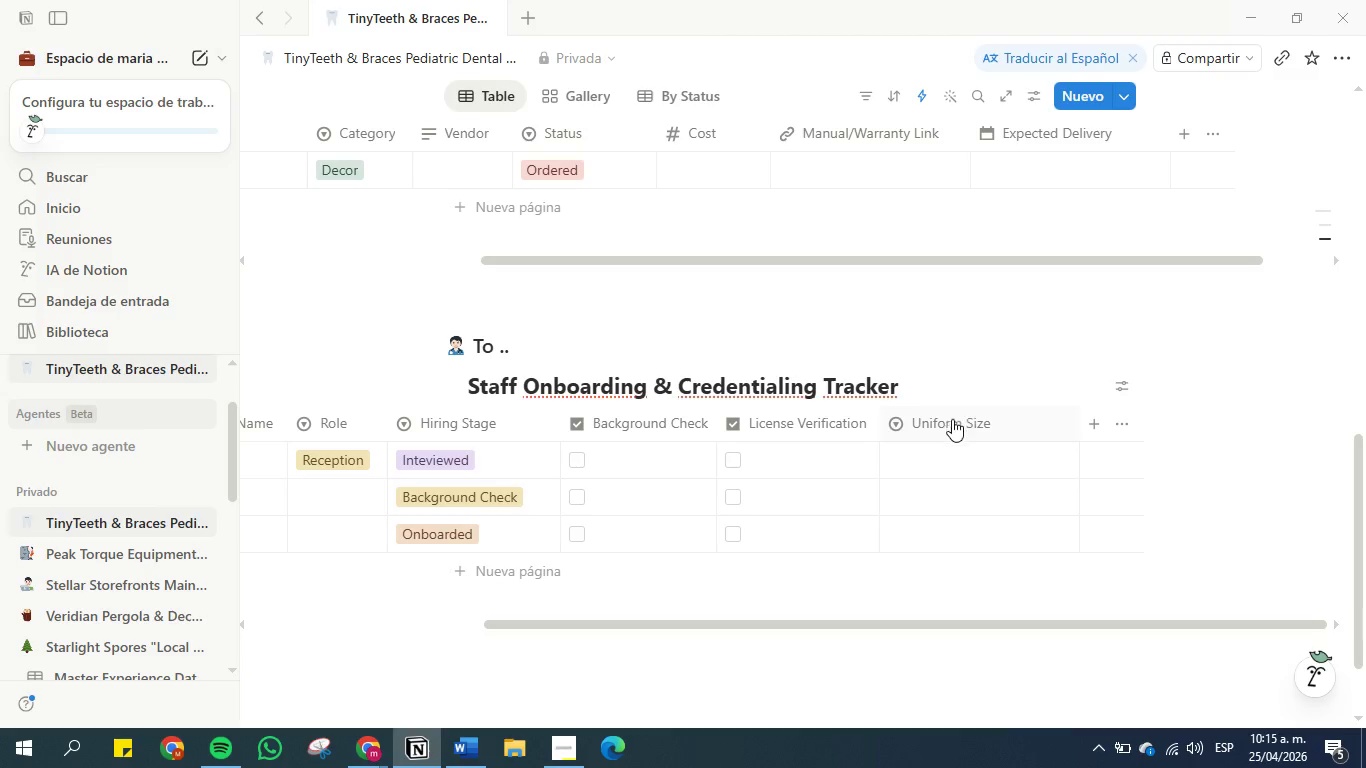 
left_click([950, 447])
 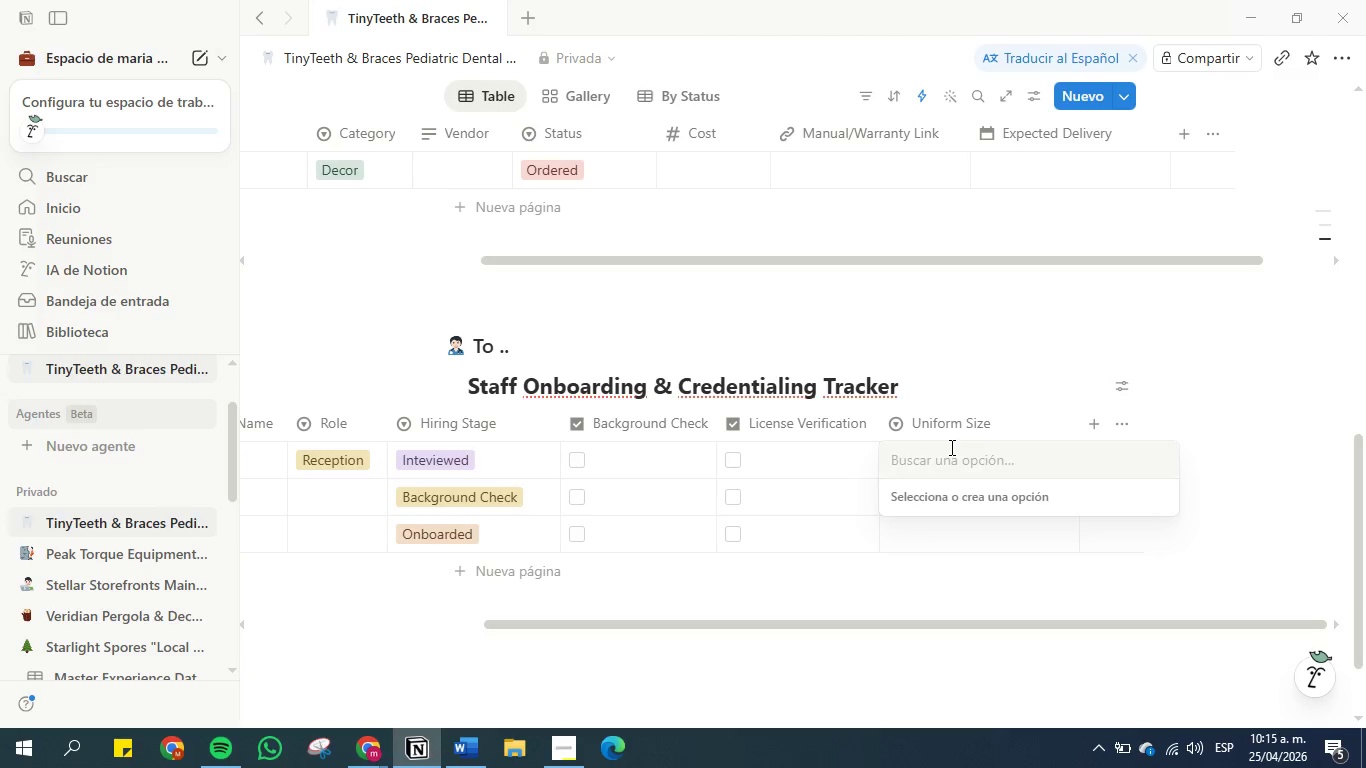 
type(XS)
 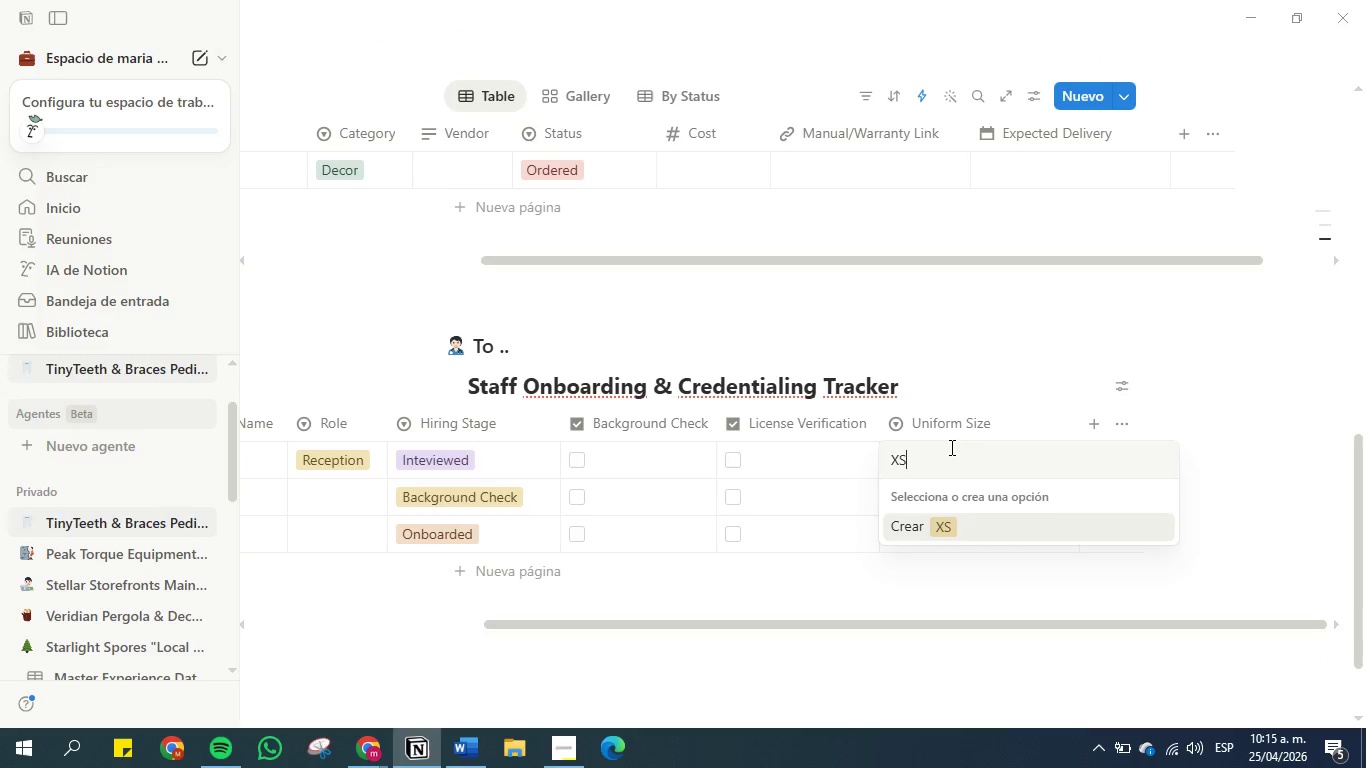 
key(Enter)
 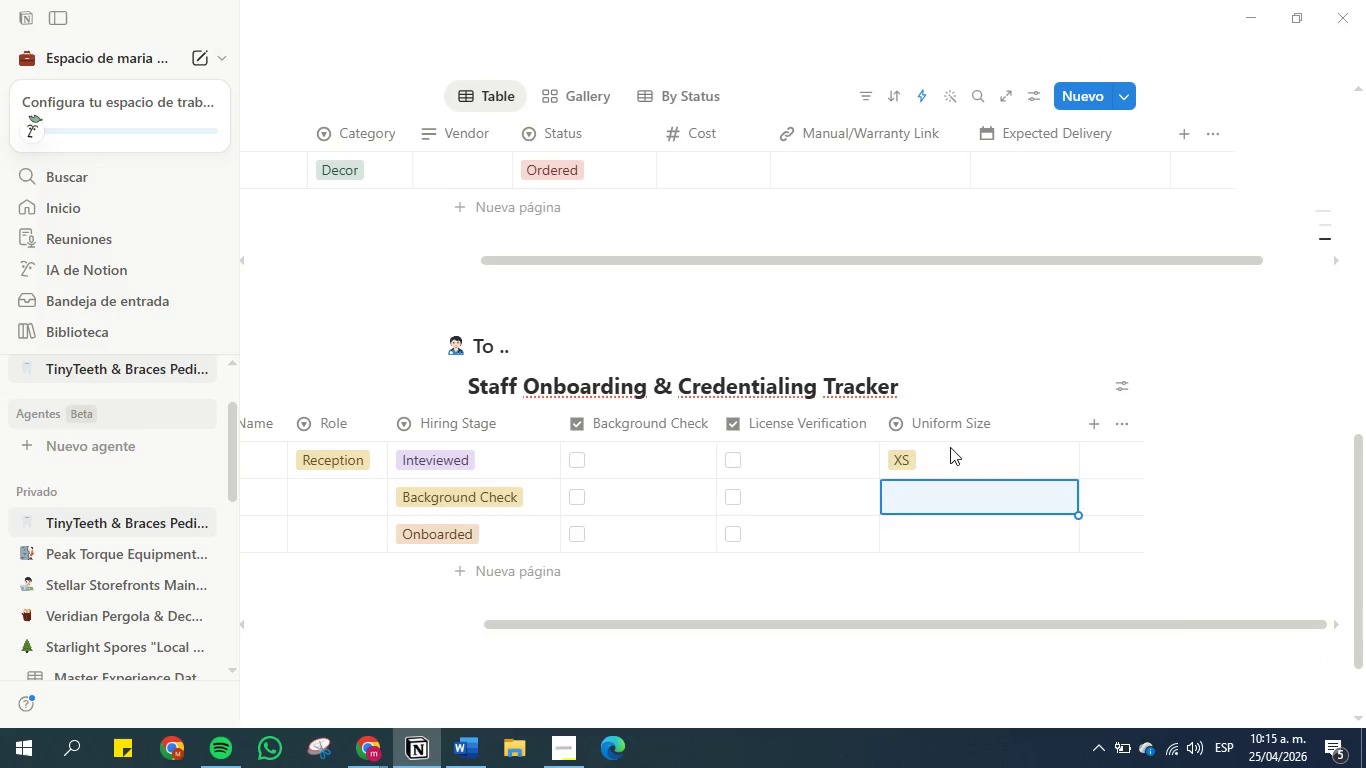 
key(S)
 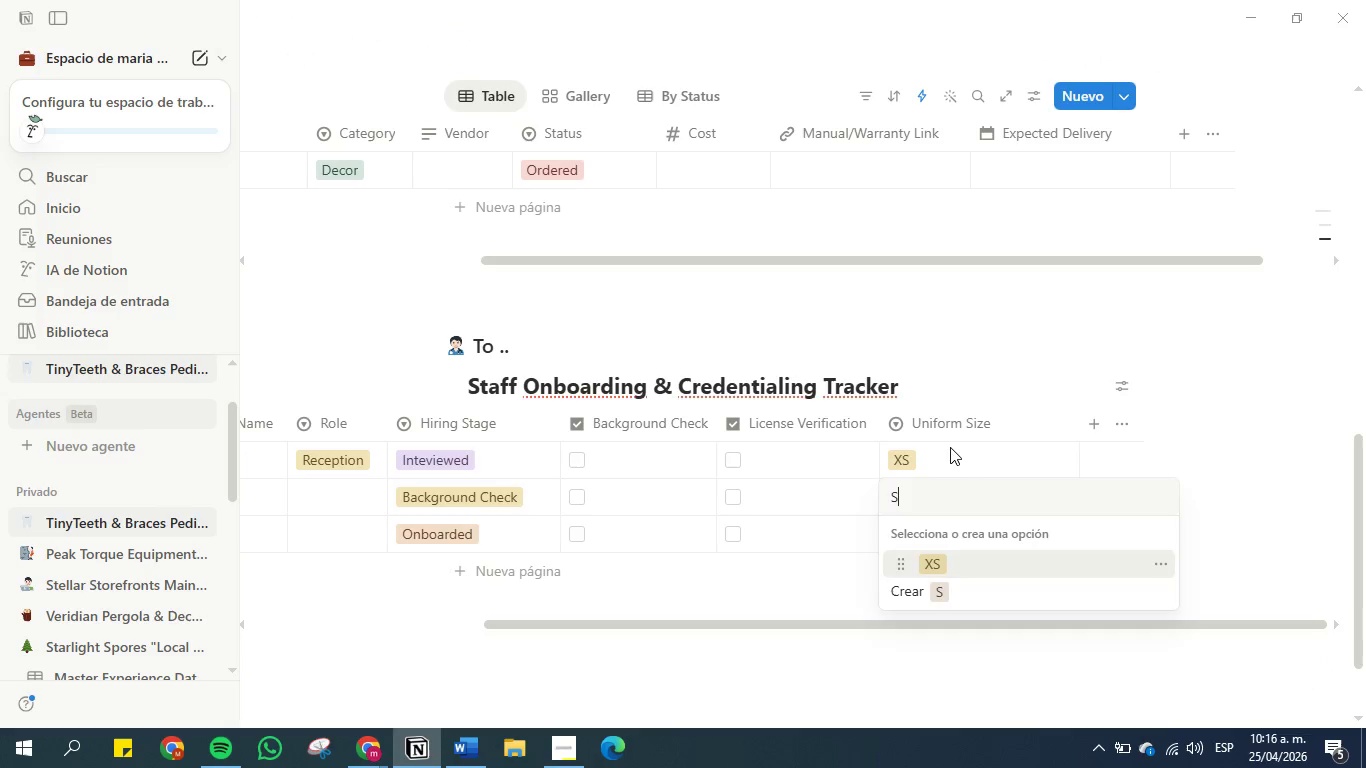 
key(Enter)
 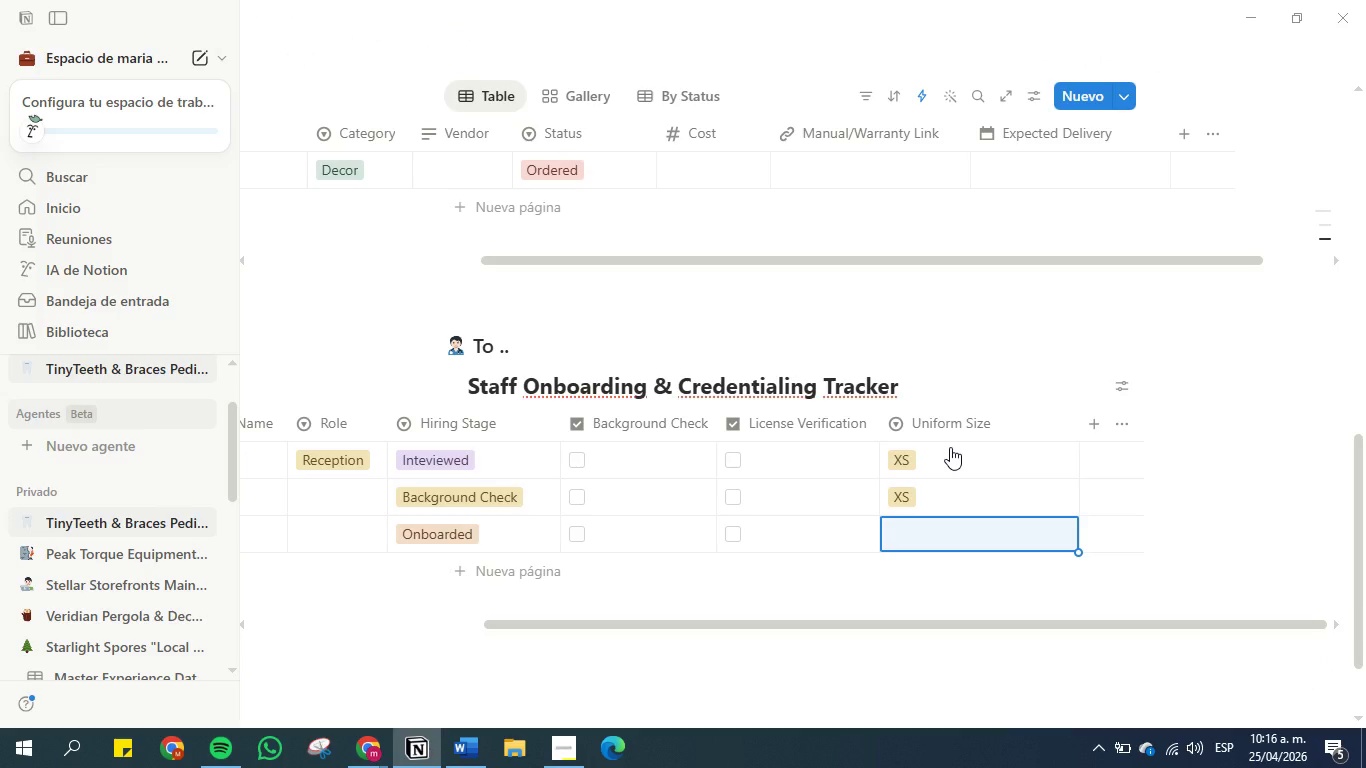 
key(Backspace)
 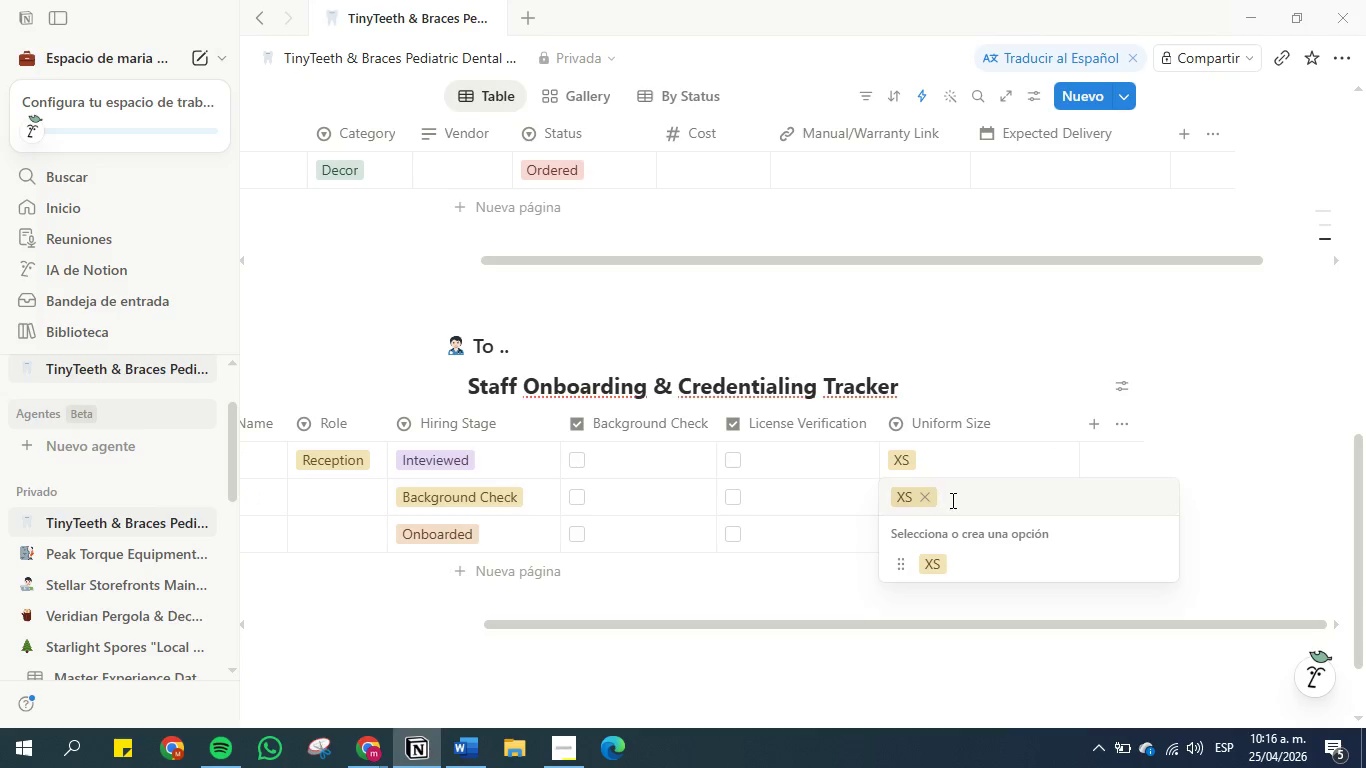 
key(S)
 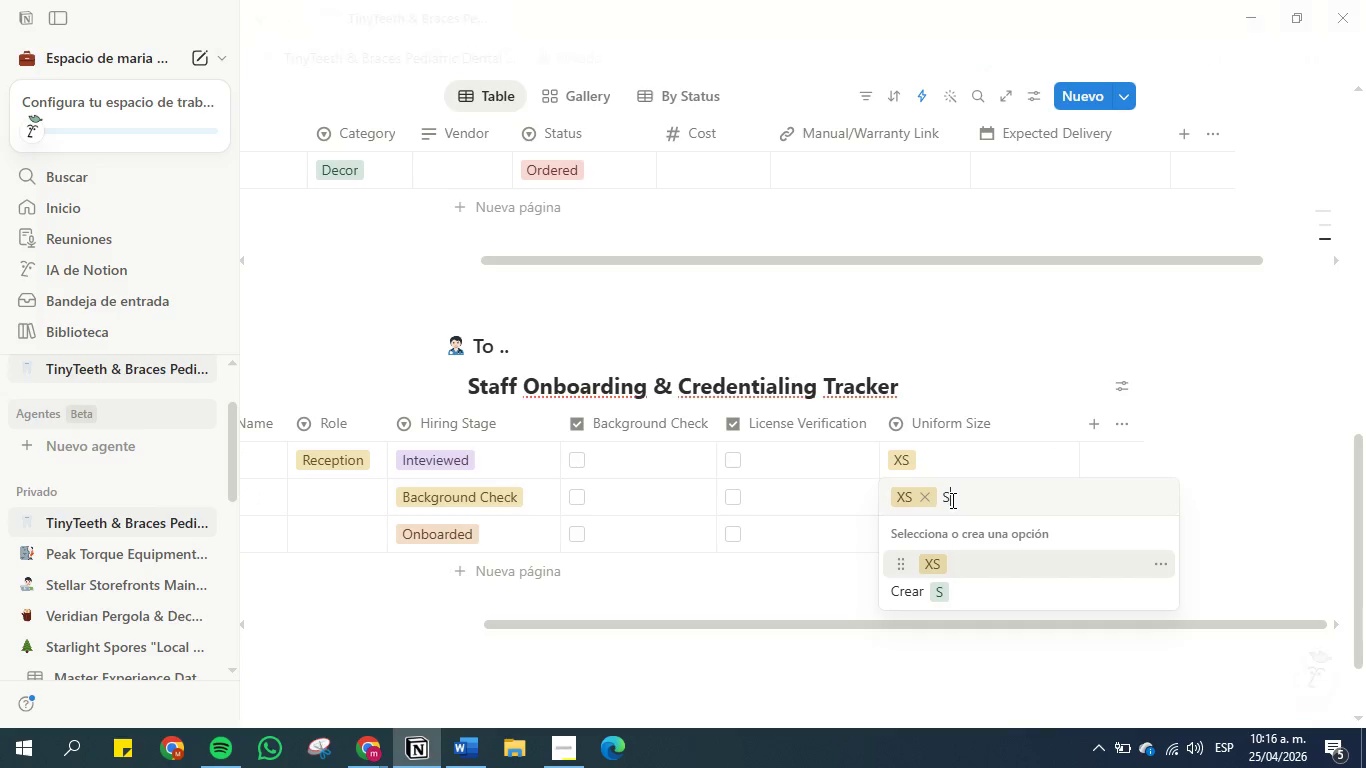 
key(CapsLock)
 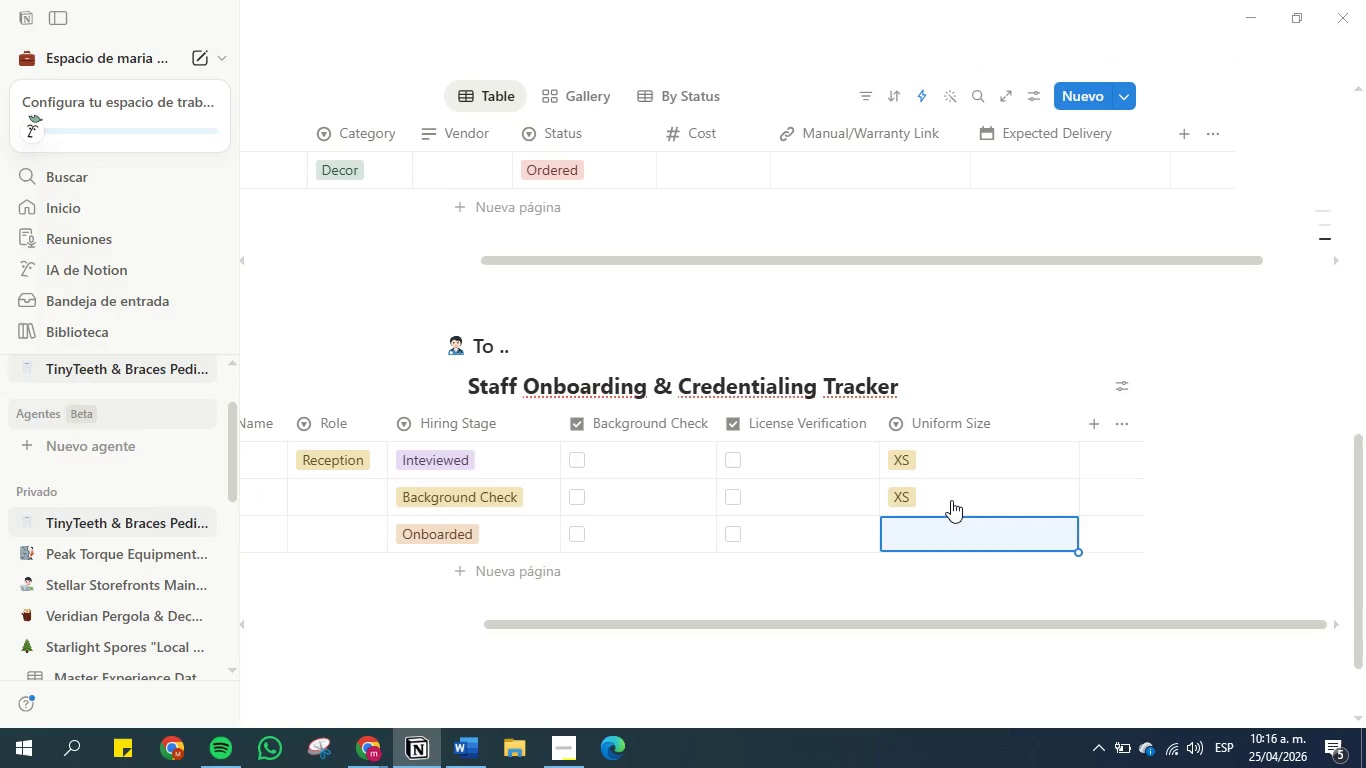 
key(Enter)
 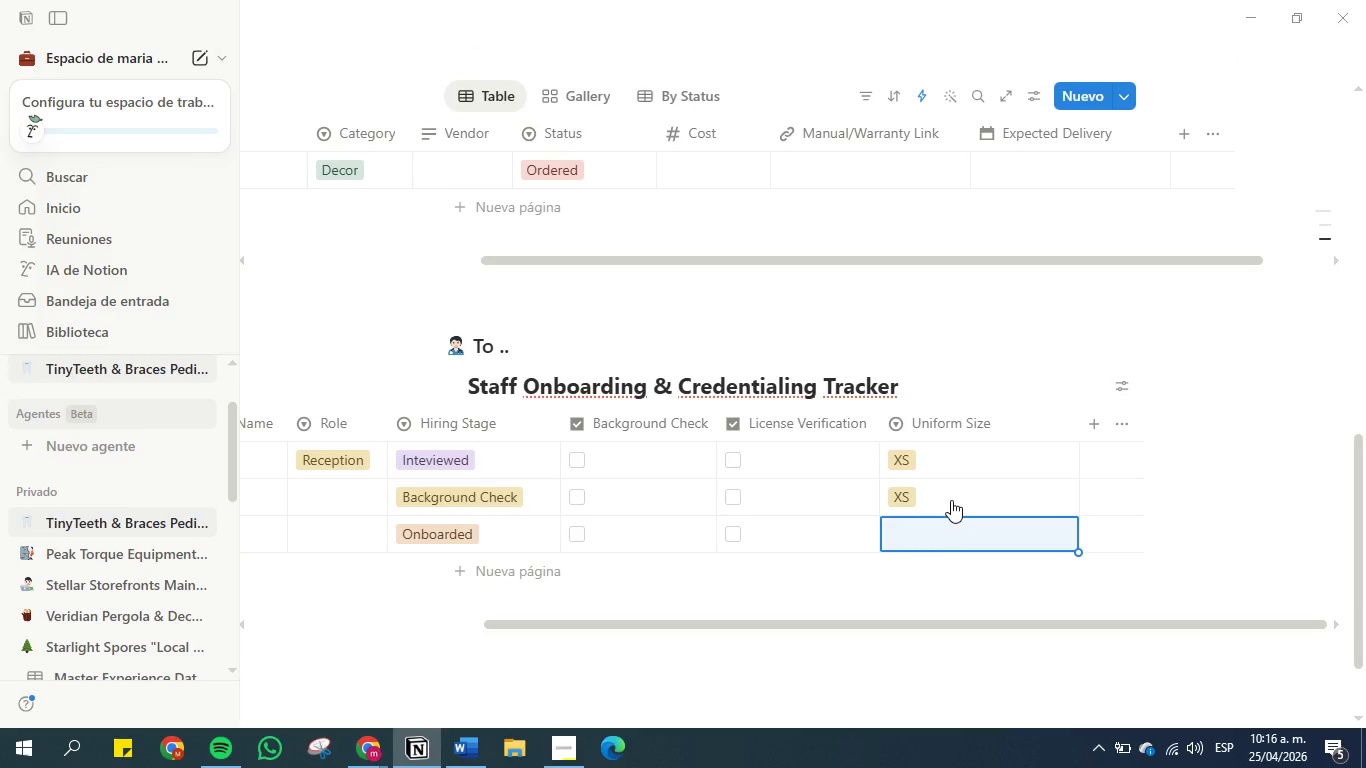 
left_click([940, 445])
 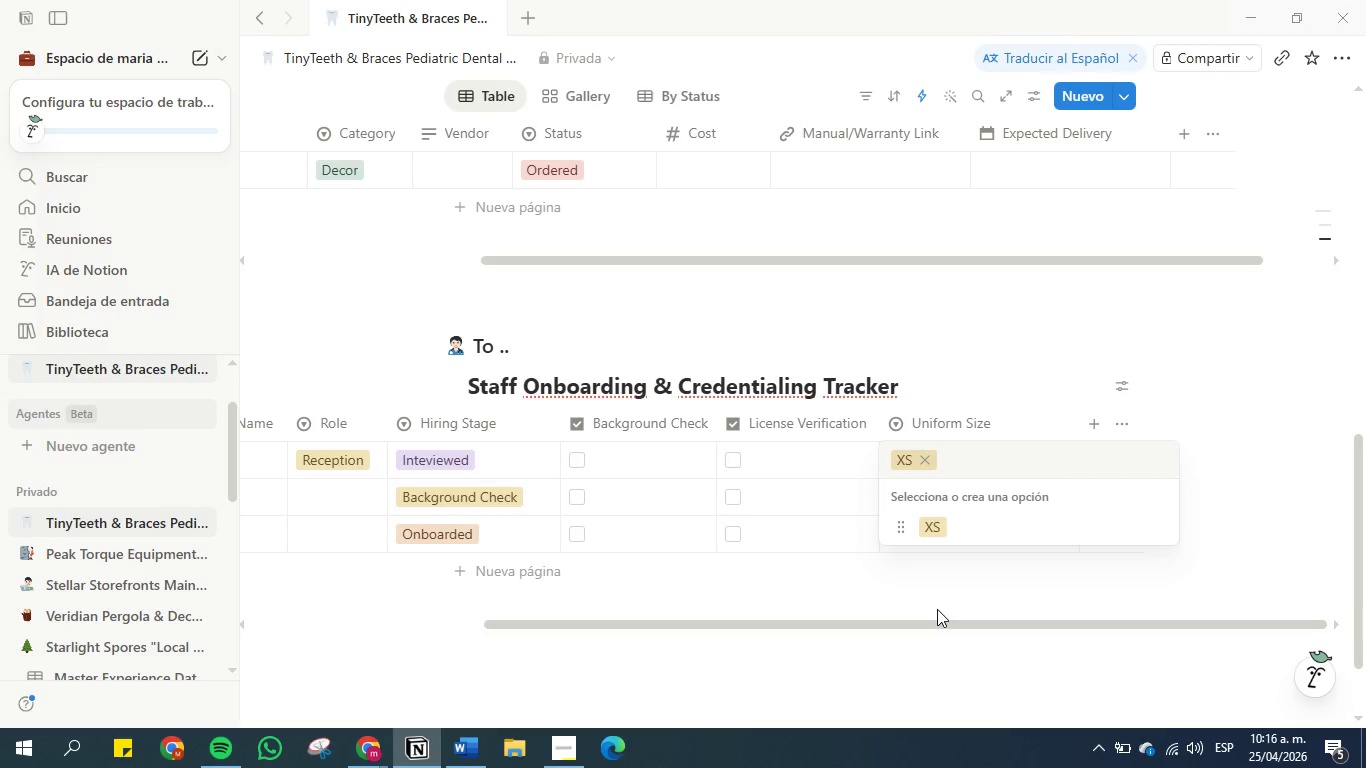 
left_click([937, 598])
 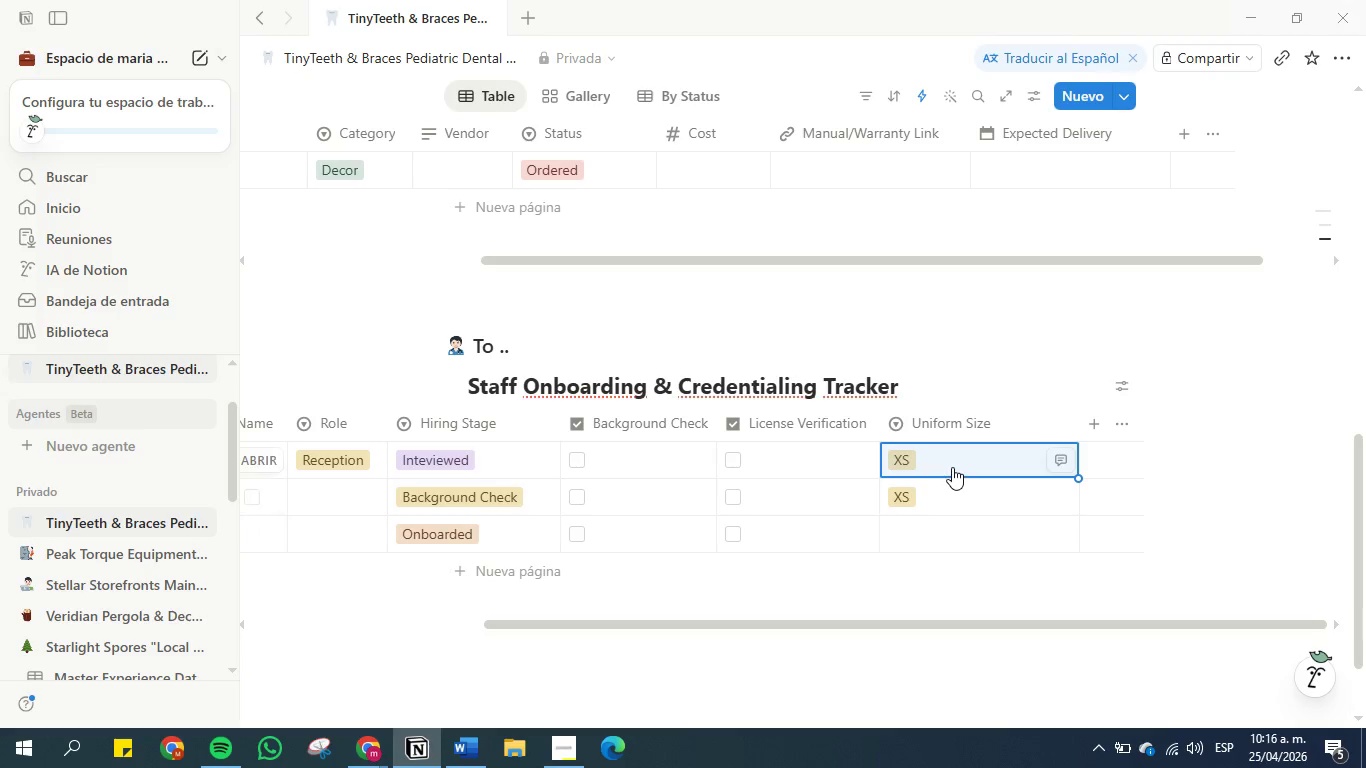 
left_click([952, 465])
 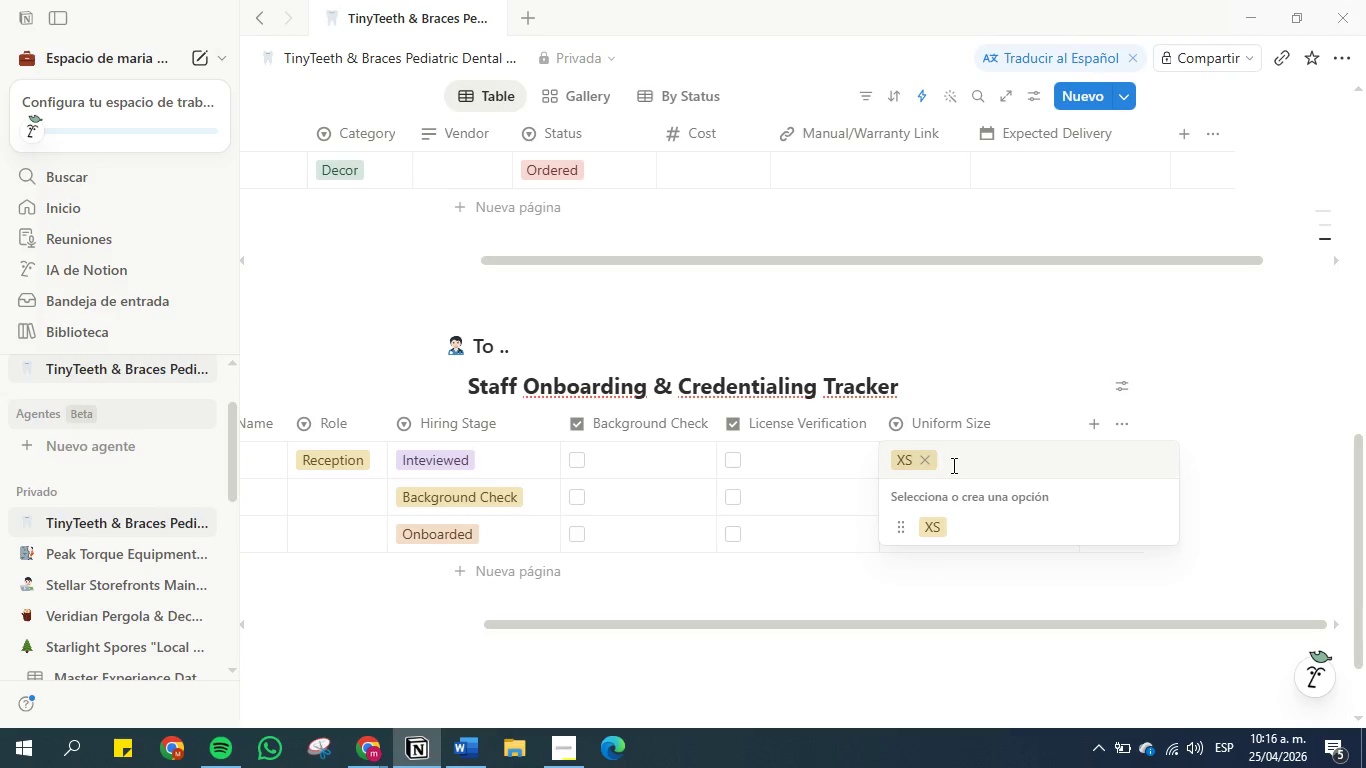 
key(S)
 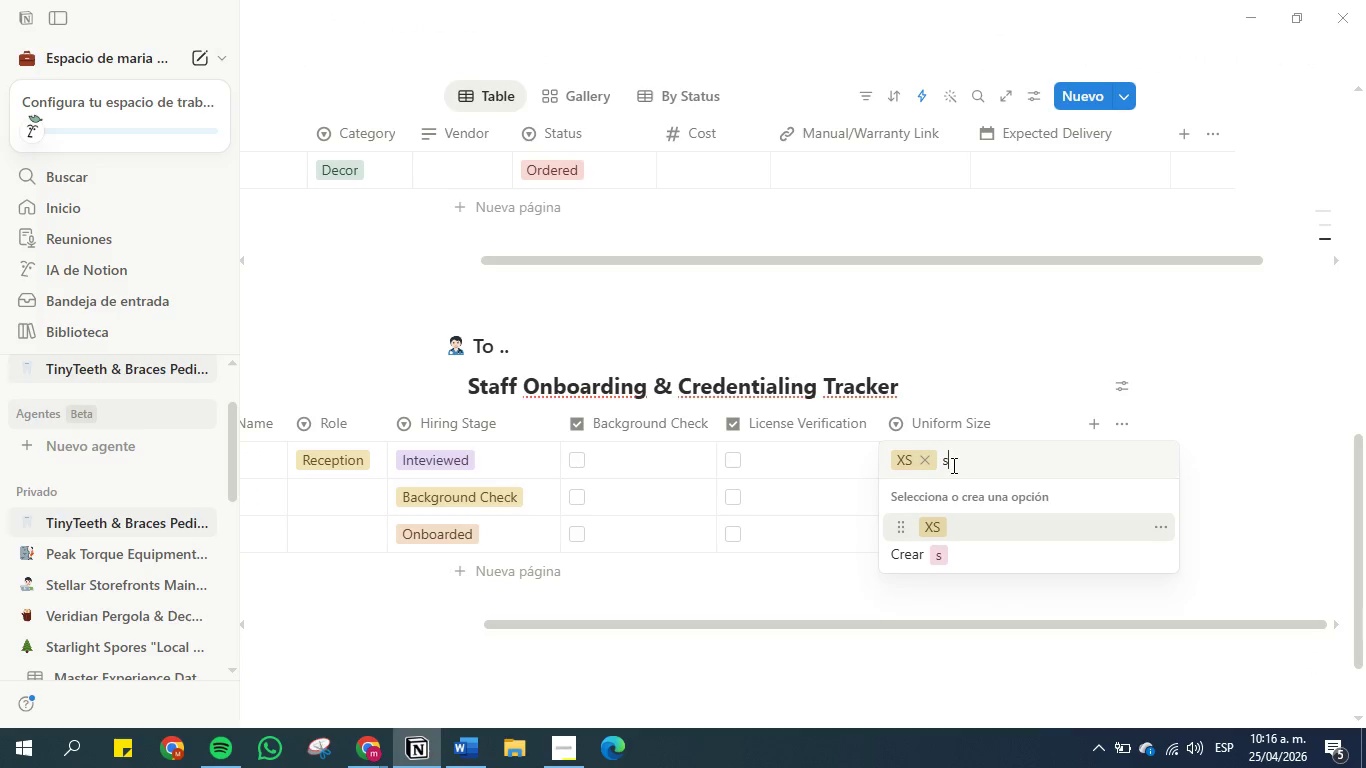 
key(Backspace)
 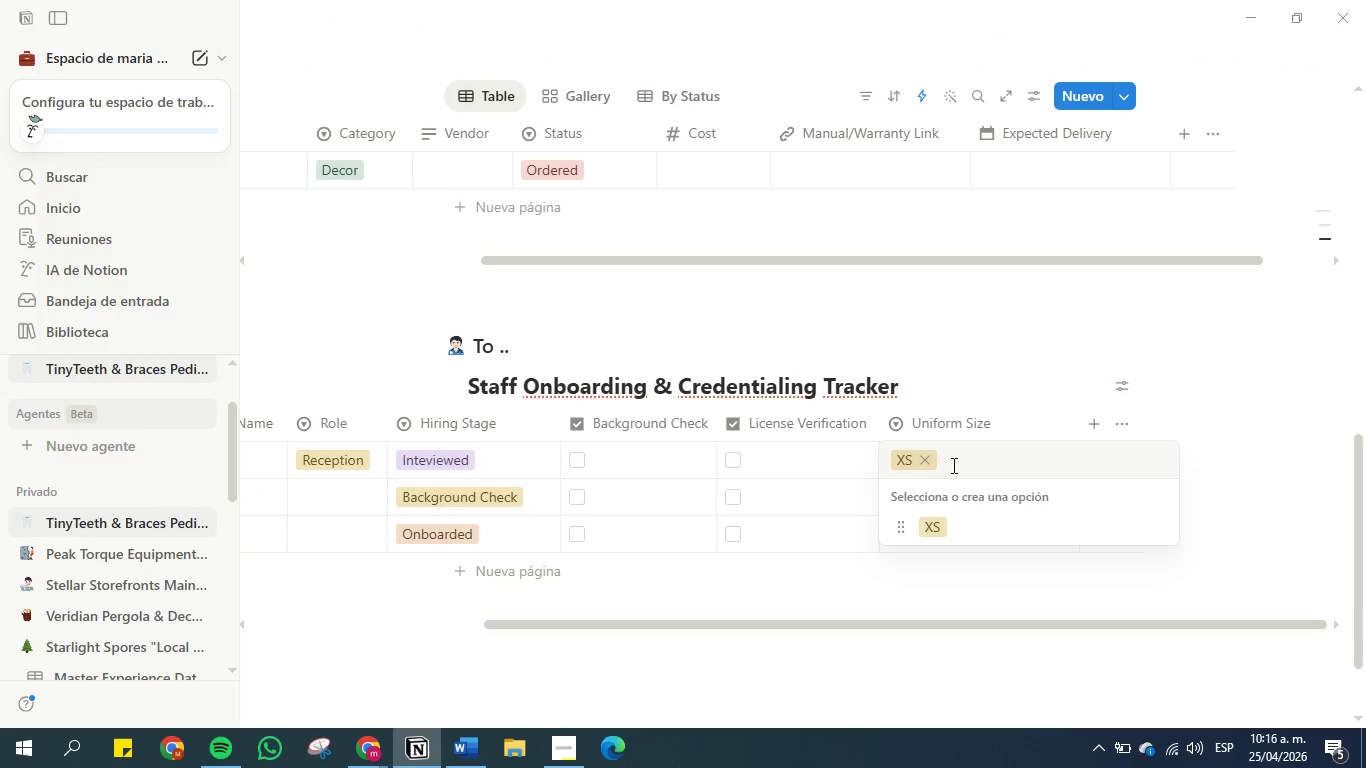 
key(CapsLock)
 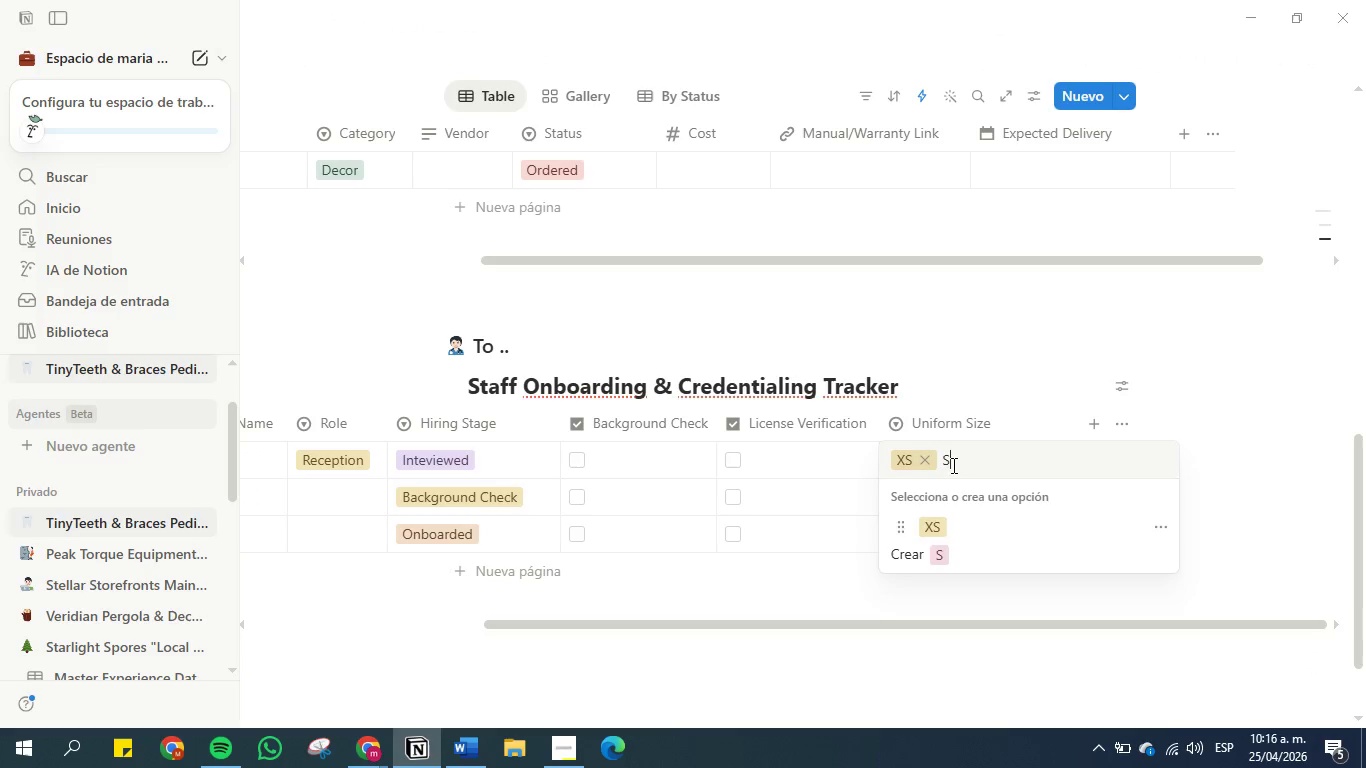 
key(S)
 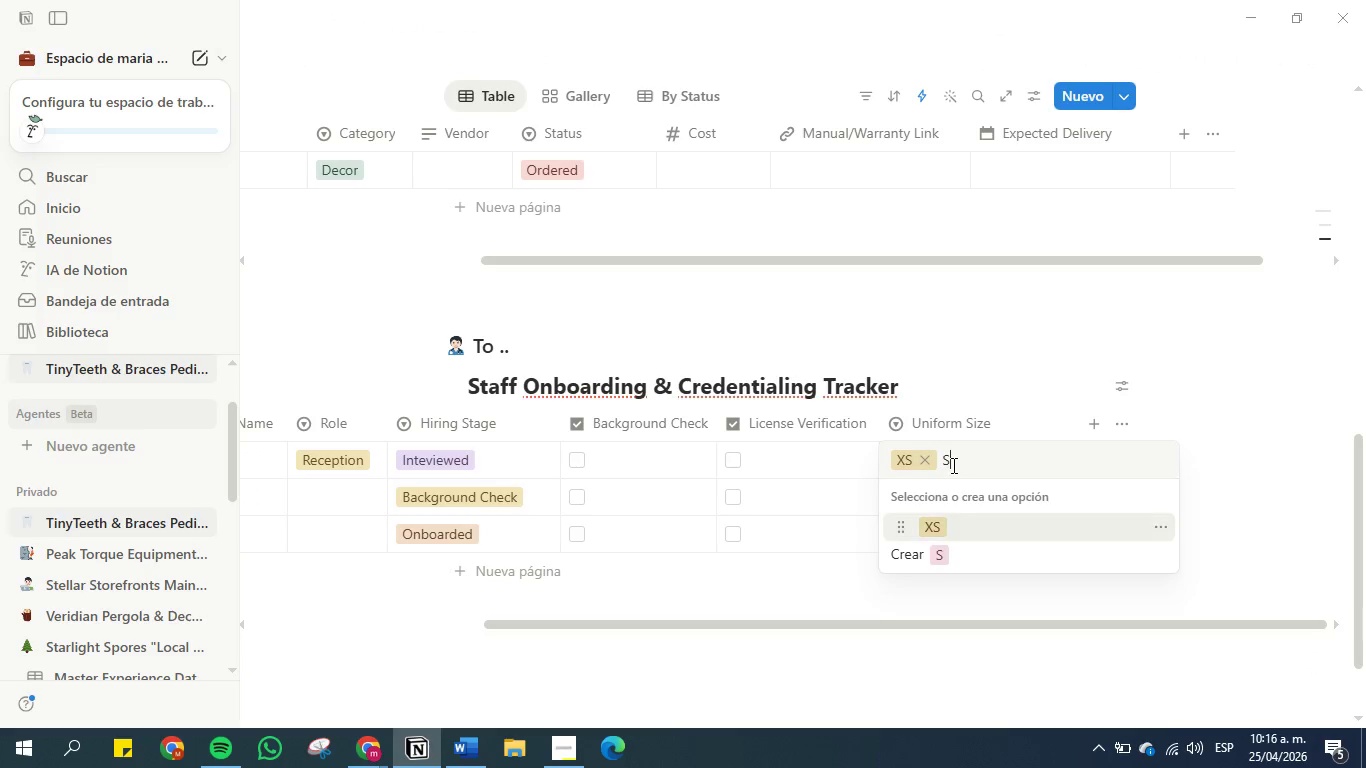 
key(CapsLock)
 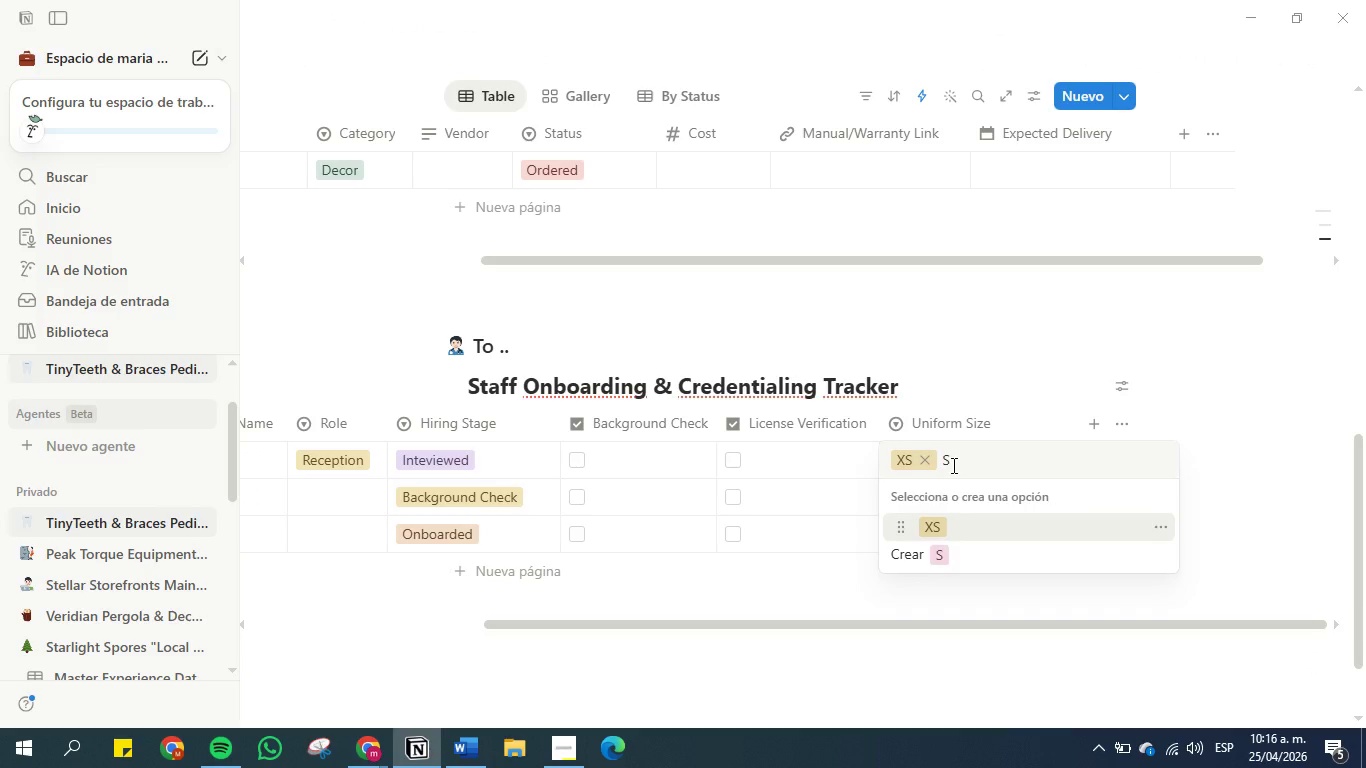 
key(Enter)
 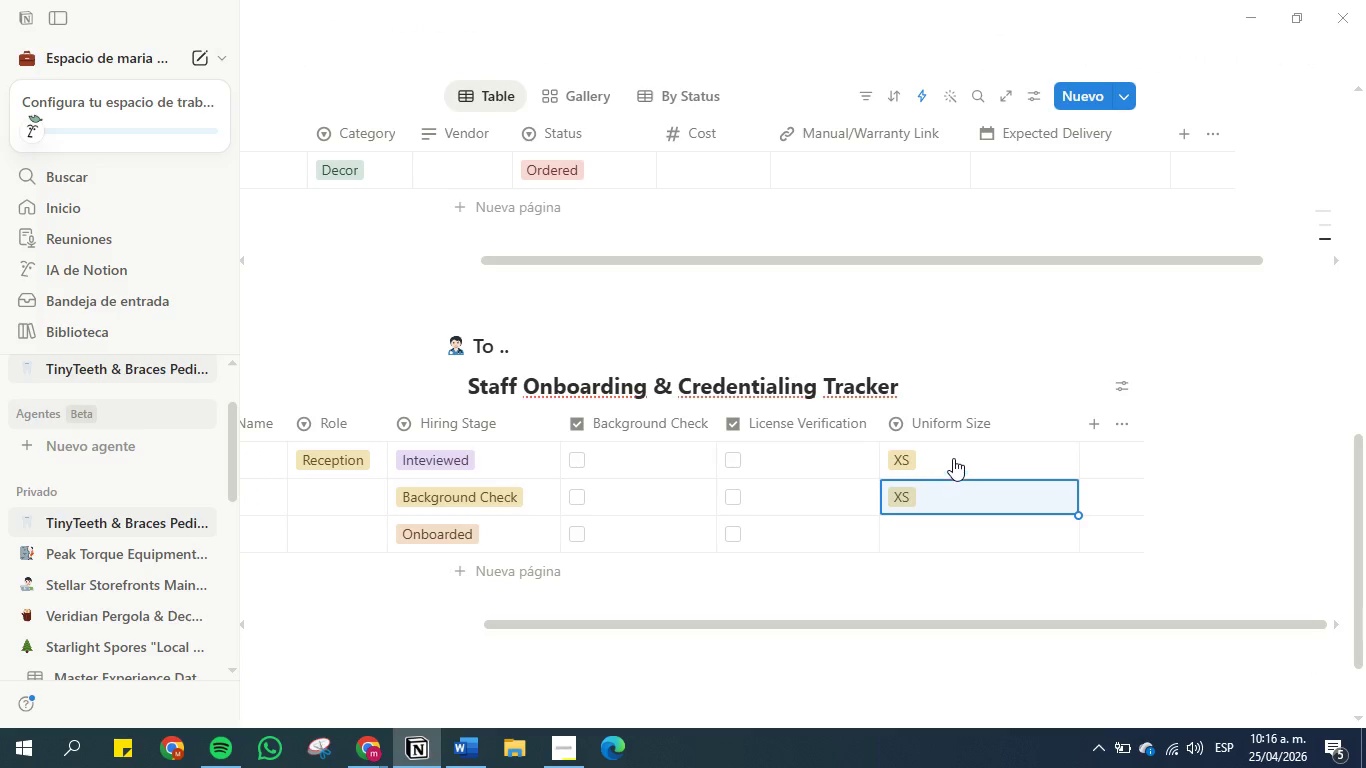 
left_click([953, 458])
 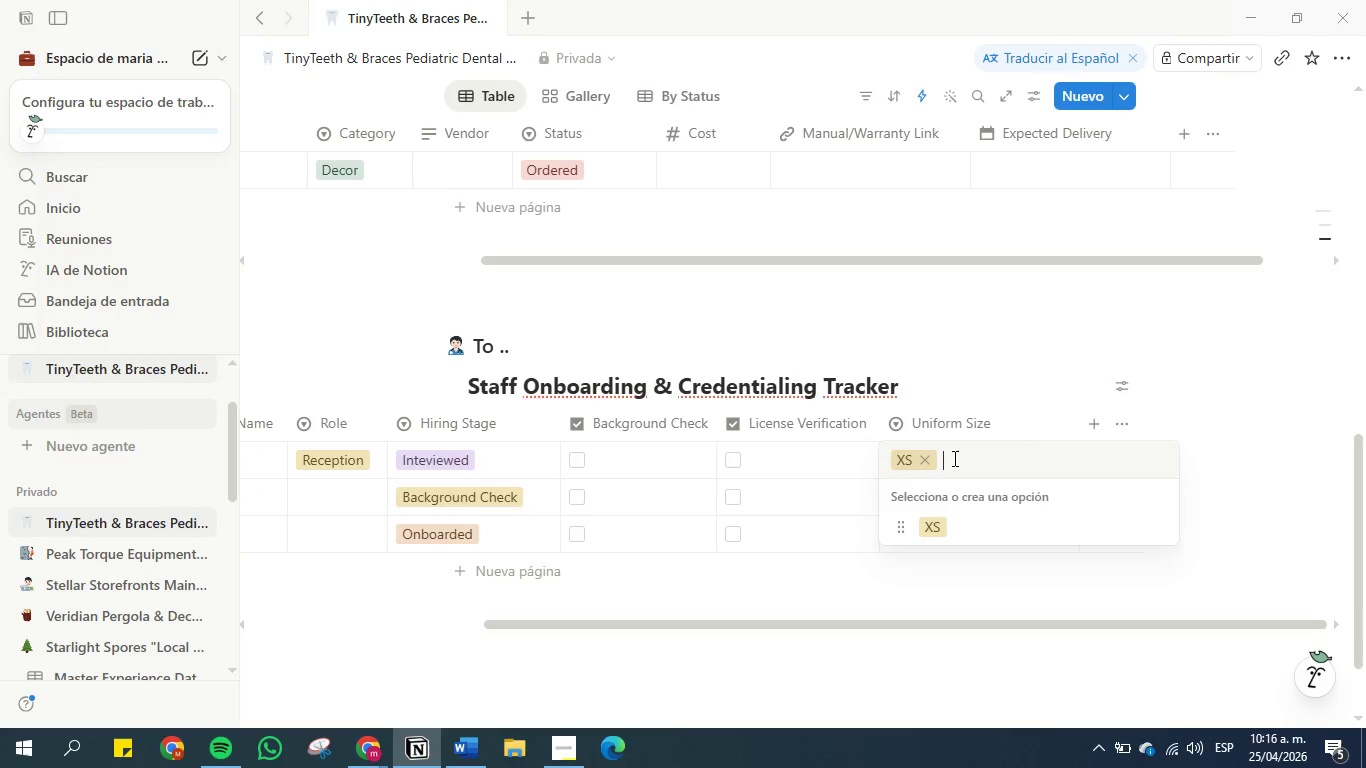 
key(S)
 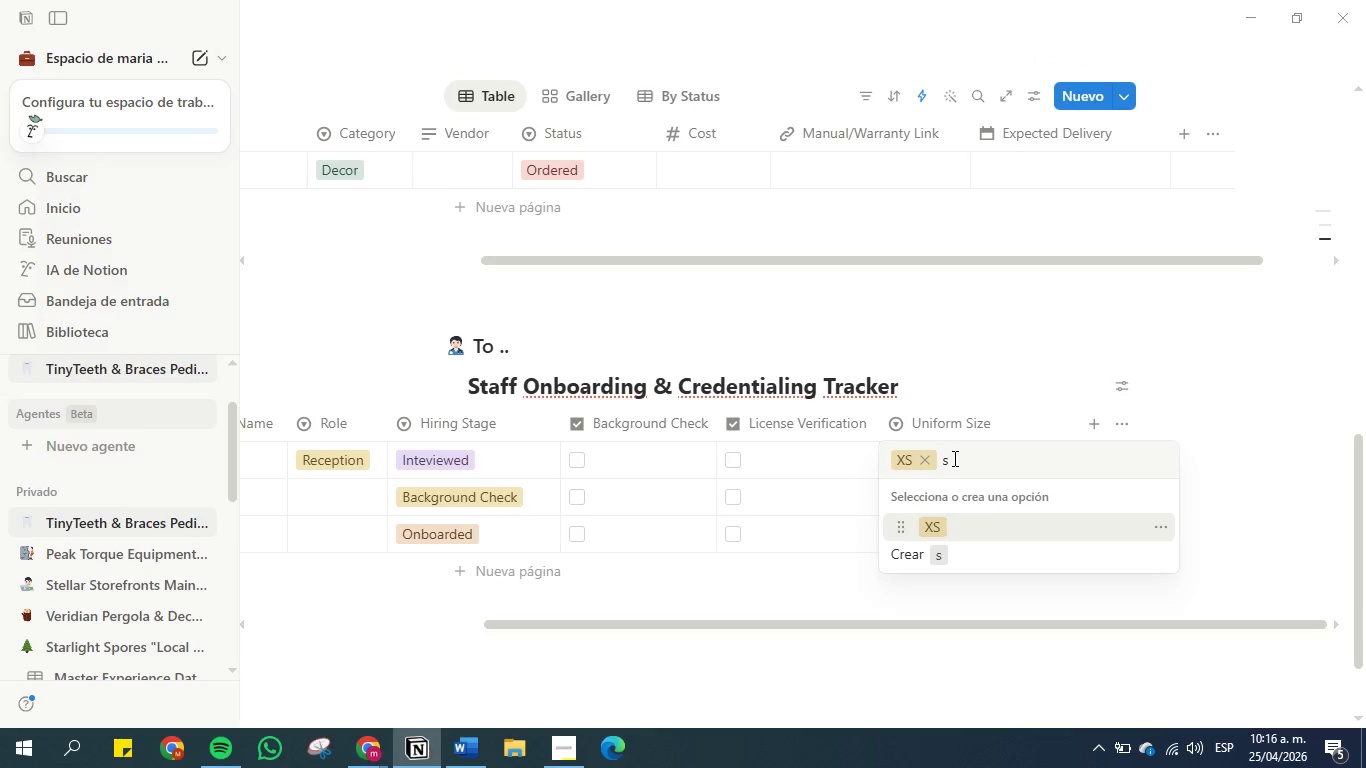 
key(Backspace)
 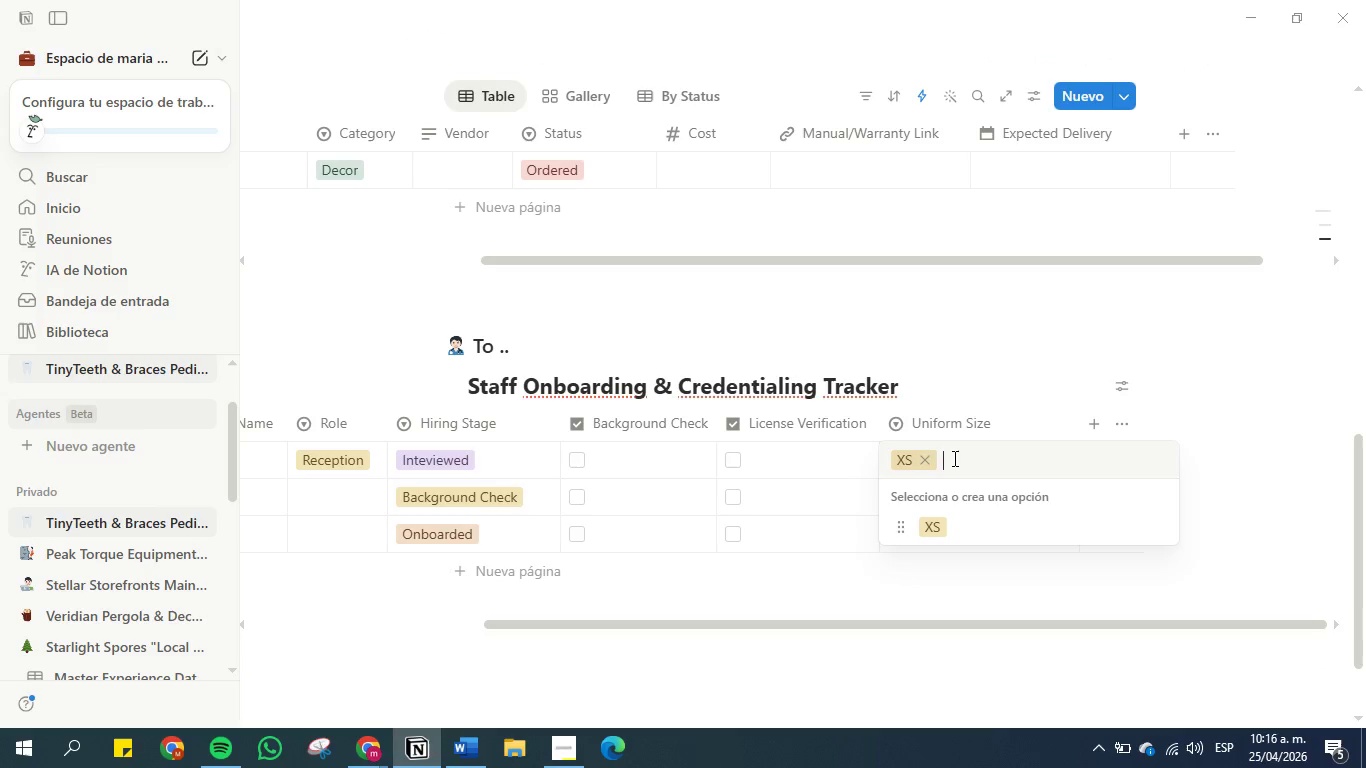 
key(CapsLock)
 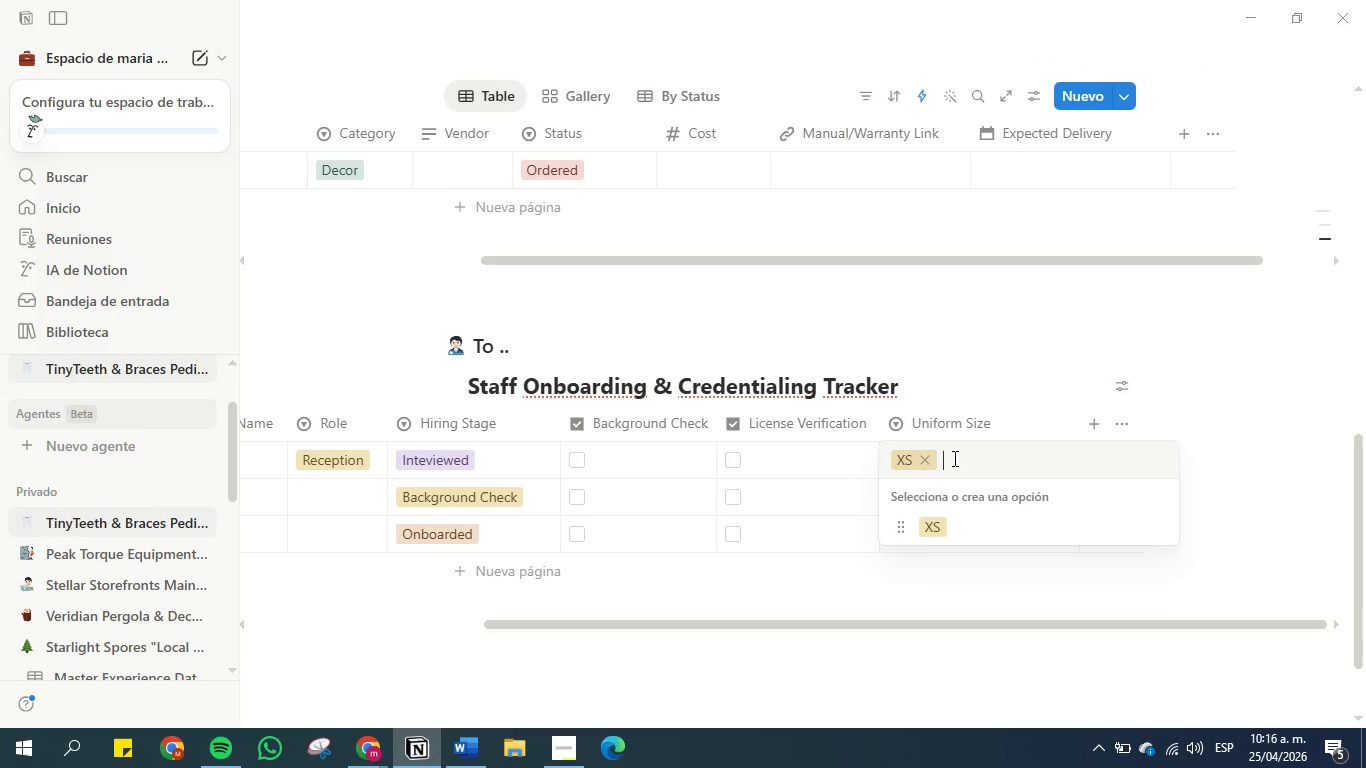 
key(S)
 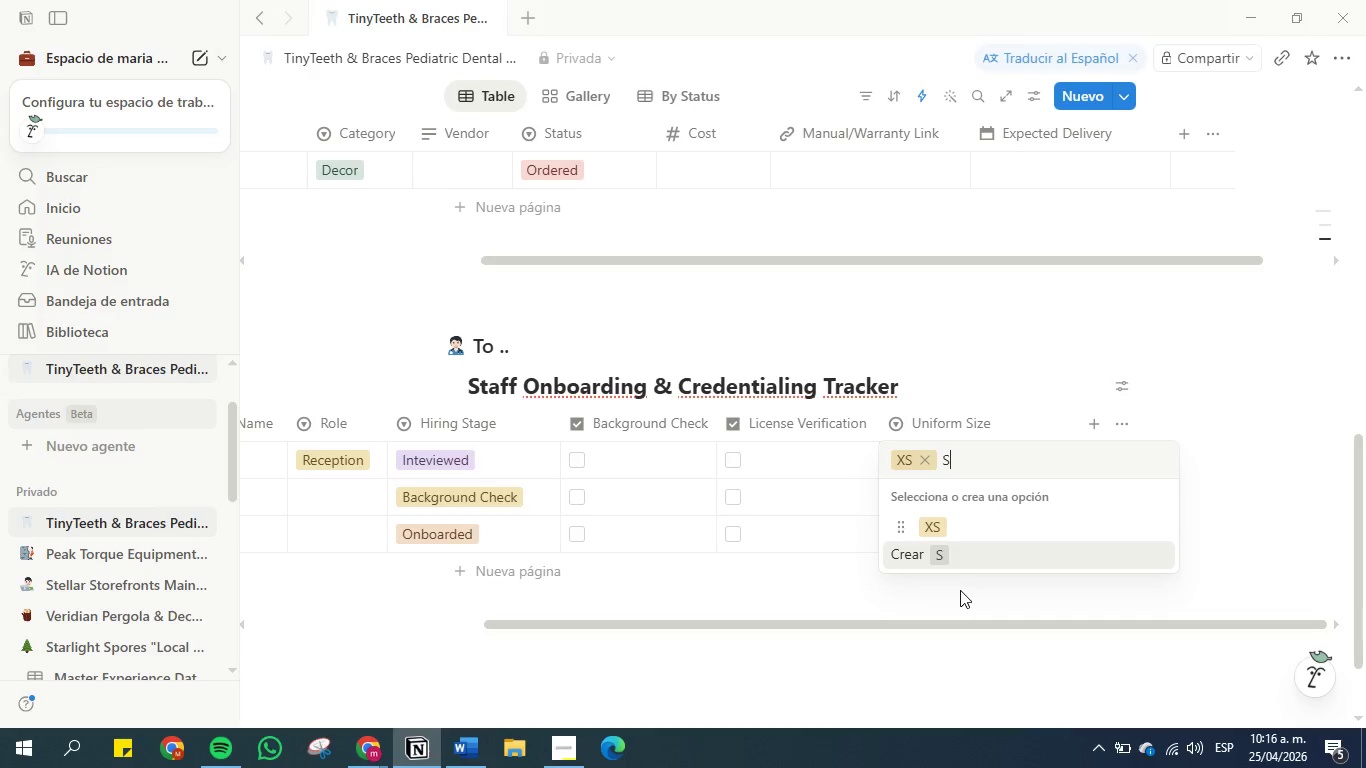 
left_click([940, 549])
 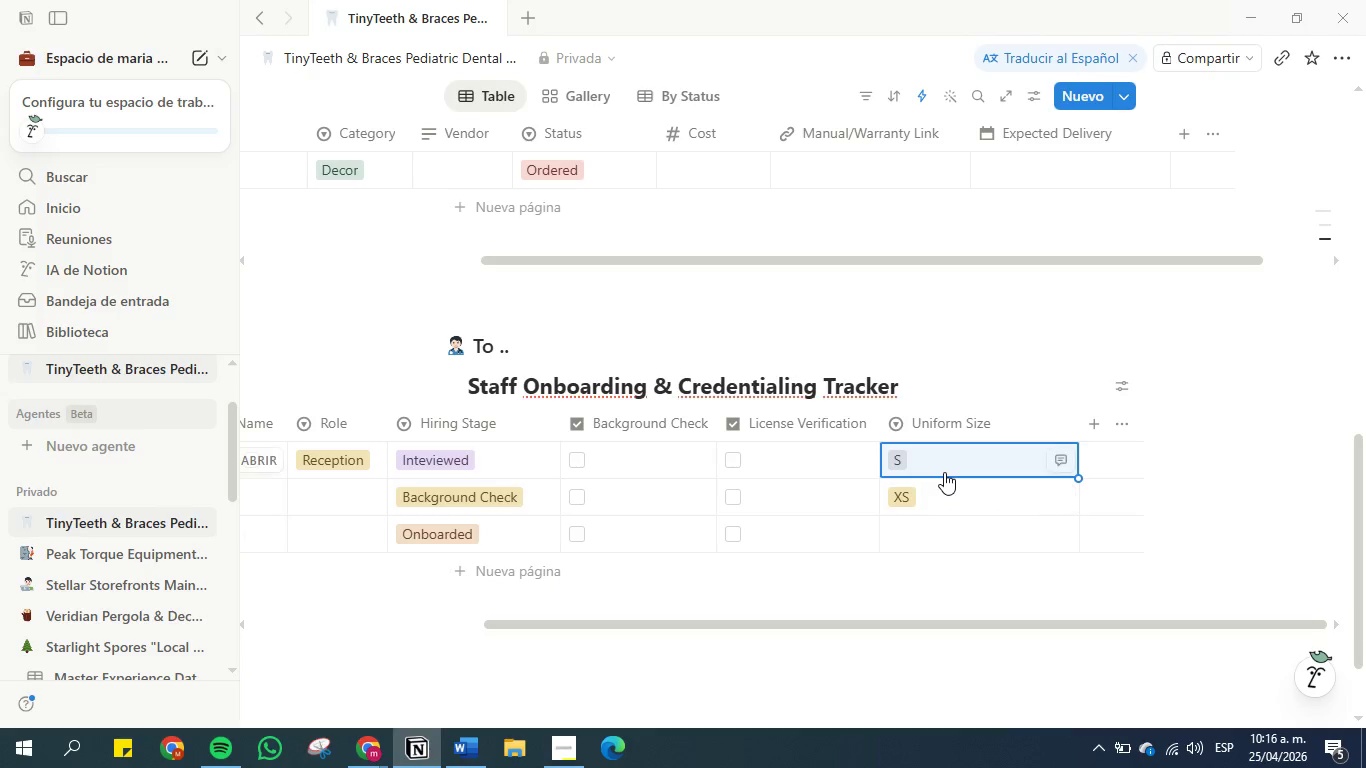 
left_click([944, 472])
 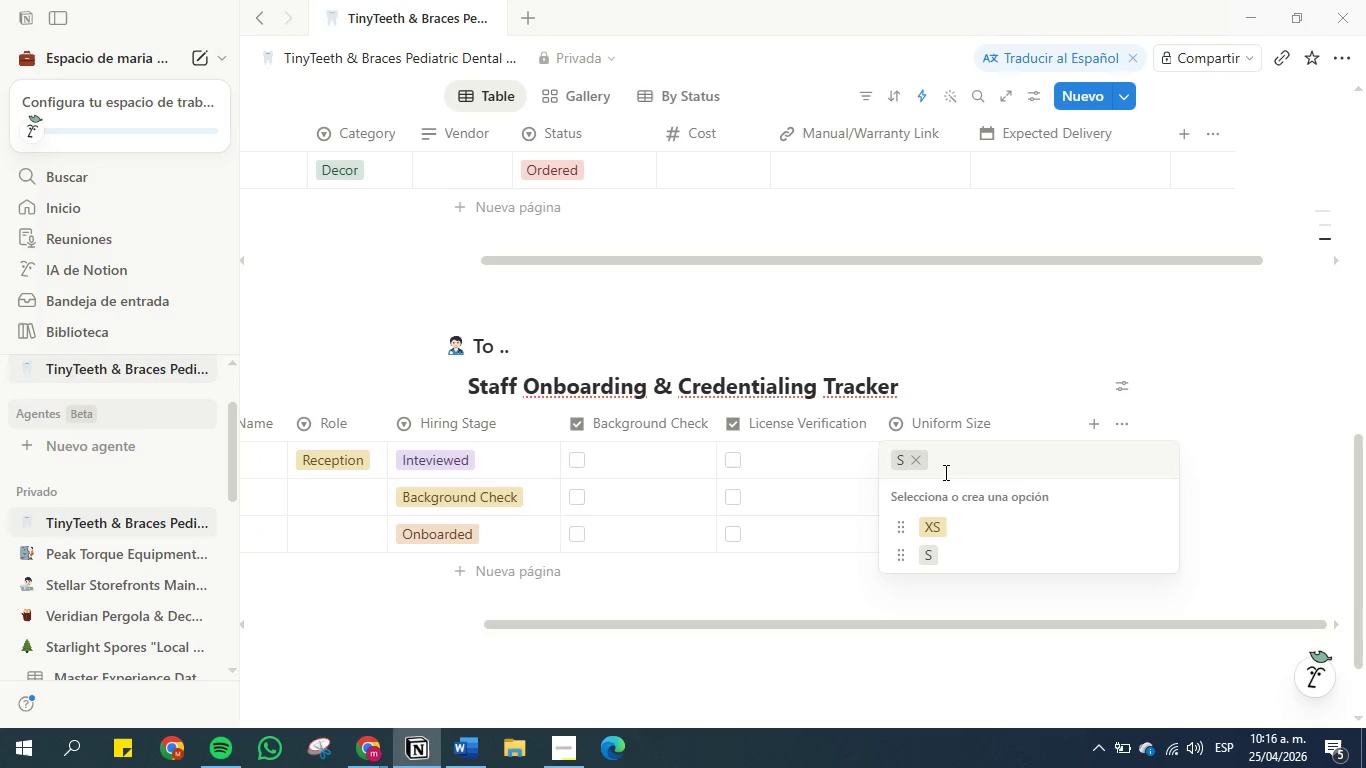 
key(M)
 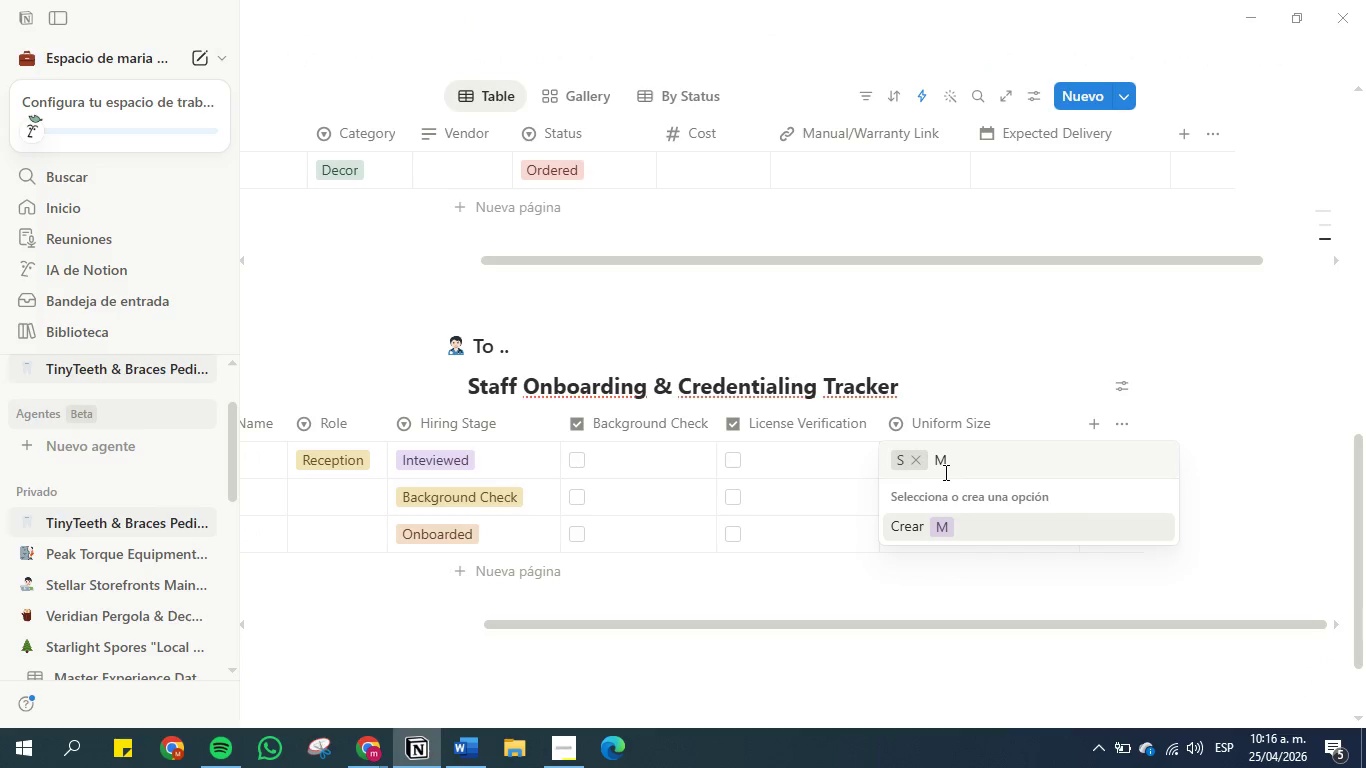 
key(Enter)
 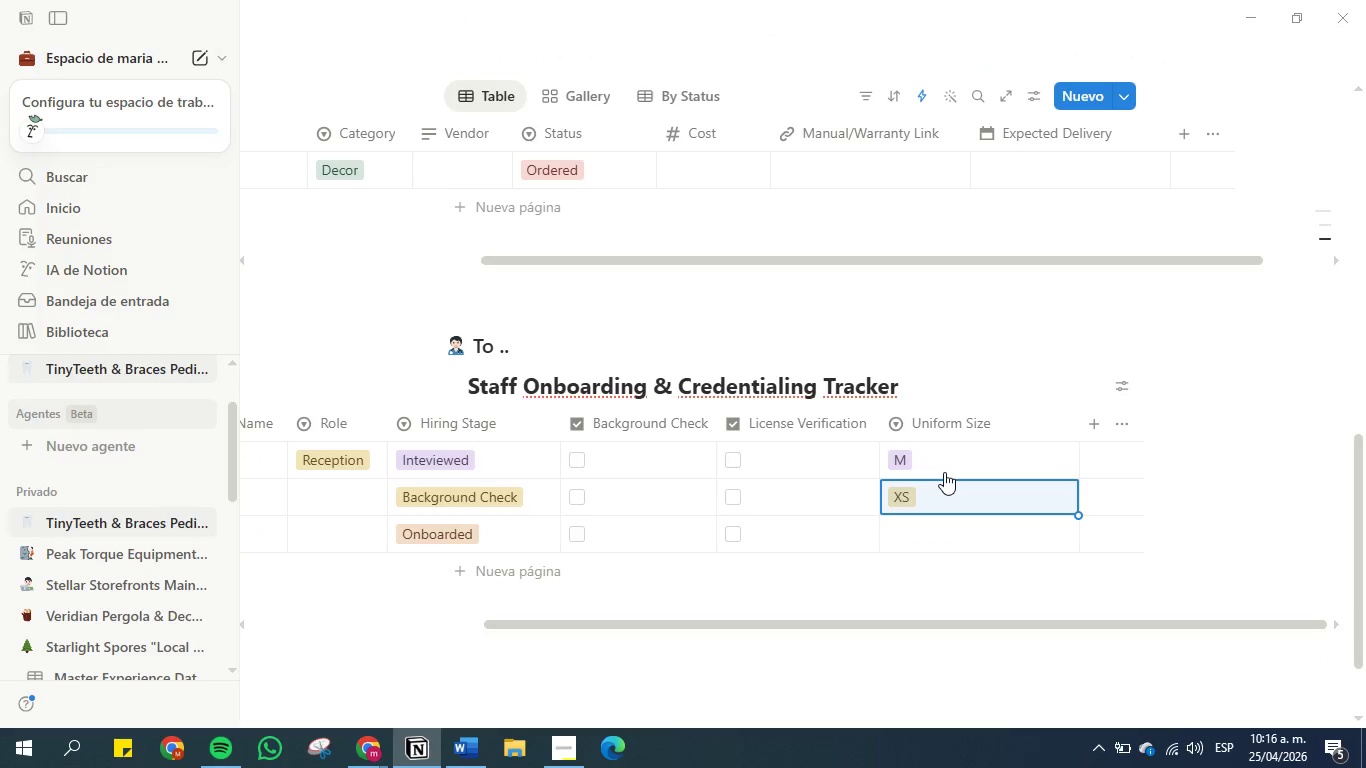 
key(L)
 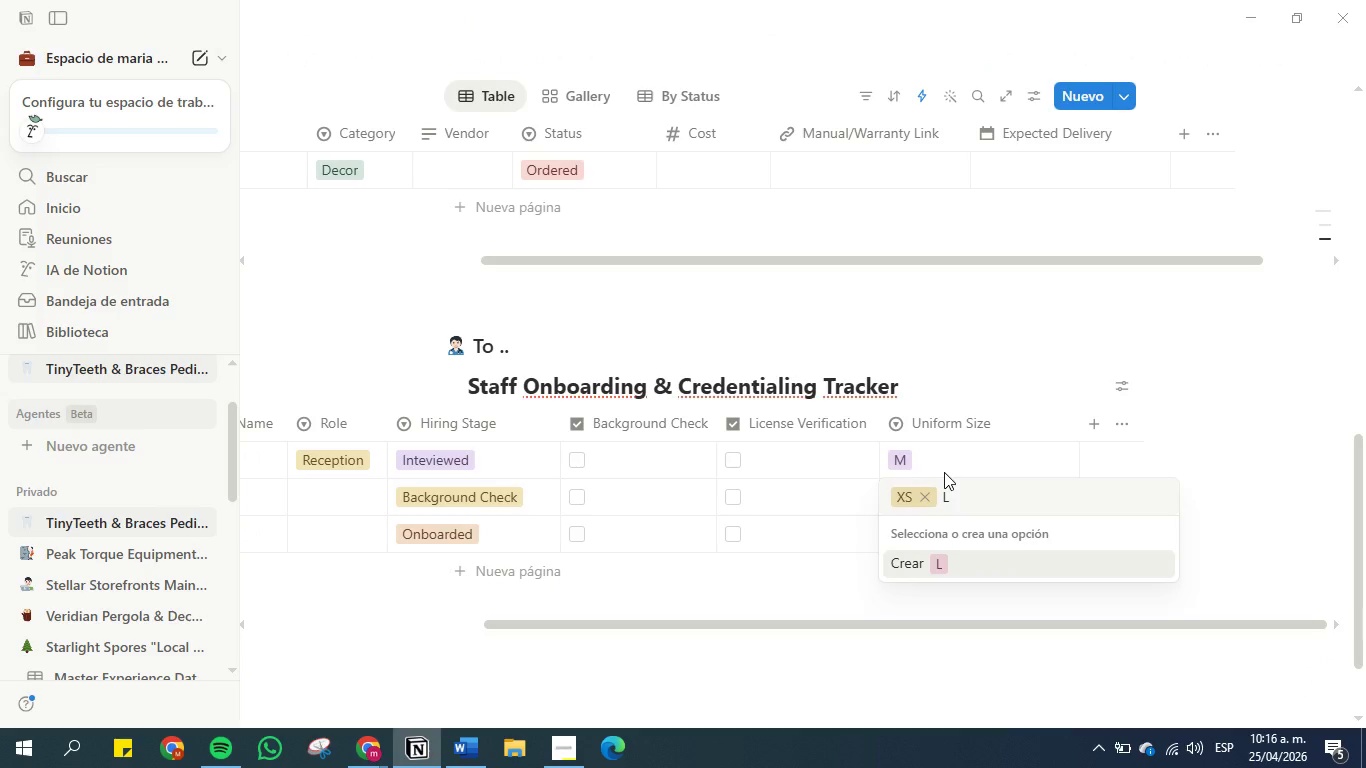 
key(Enter)
 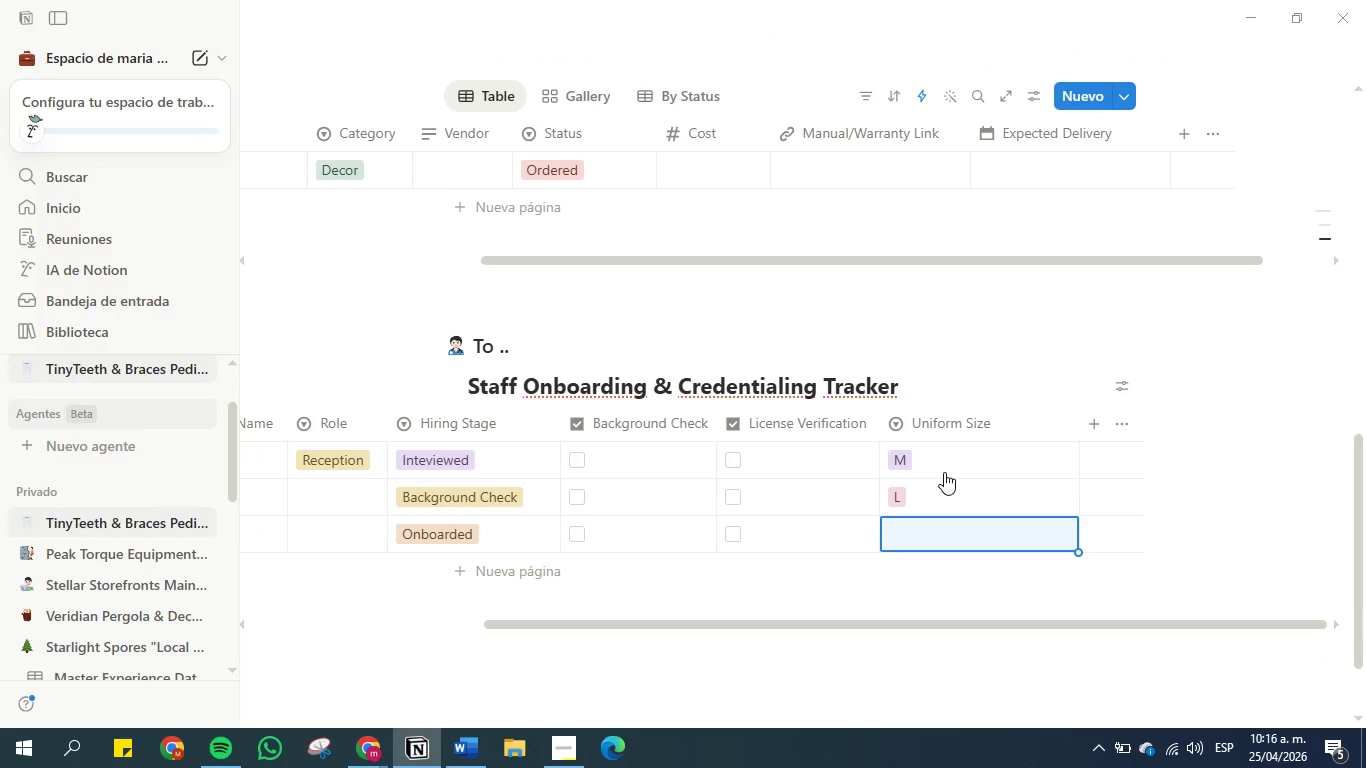 
type(XL)
 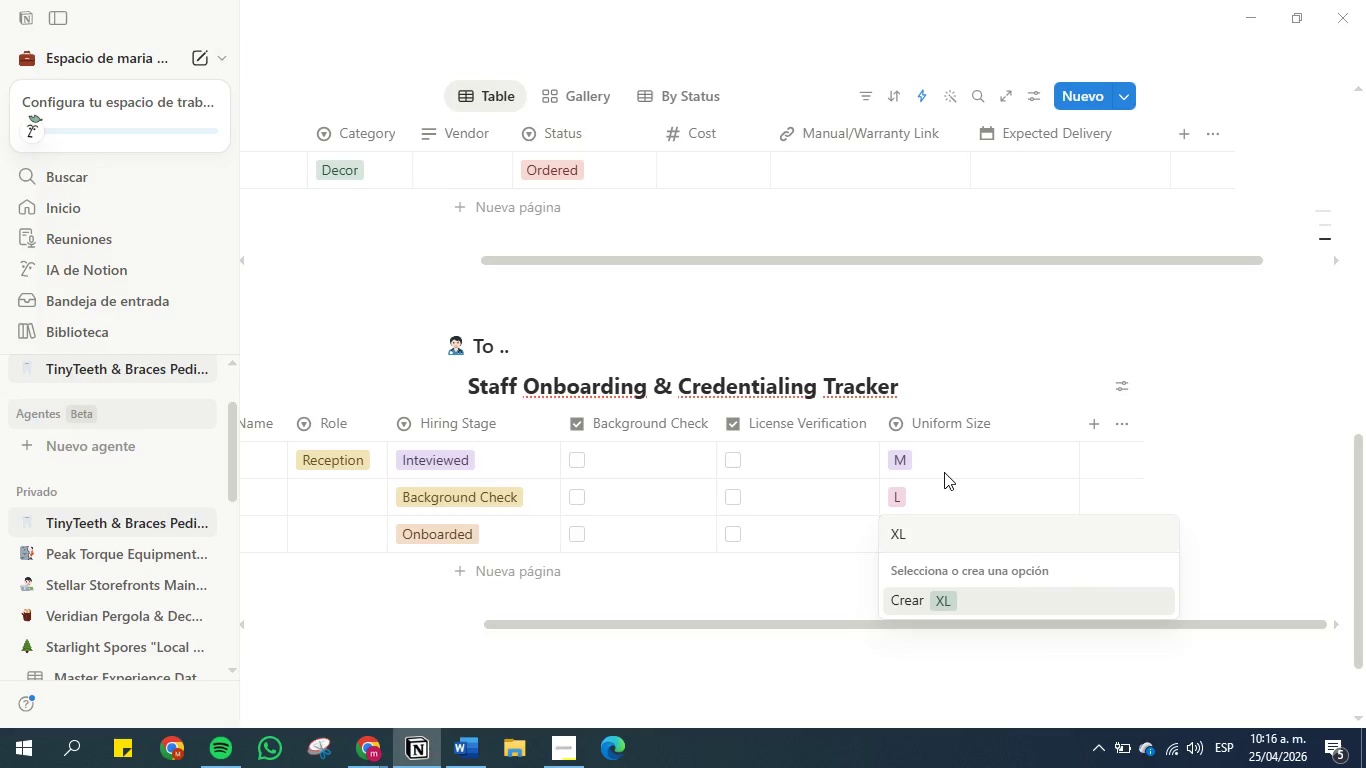 
key(Enter)
 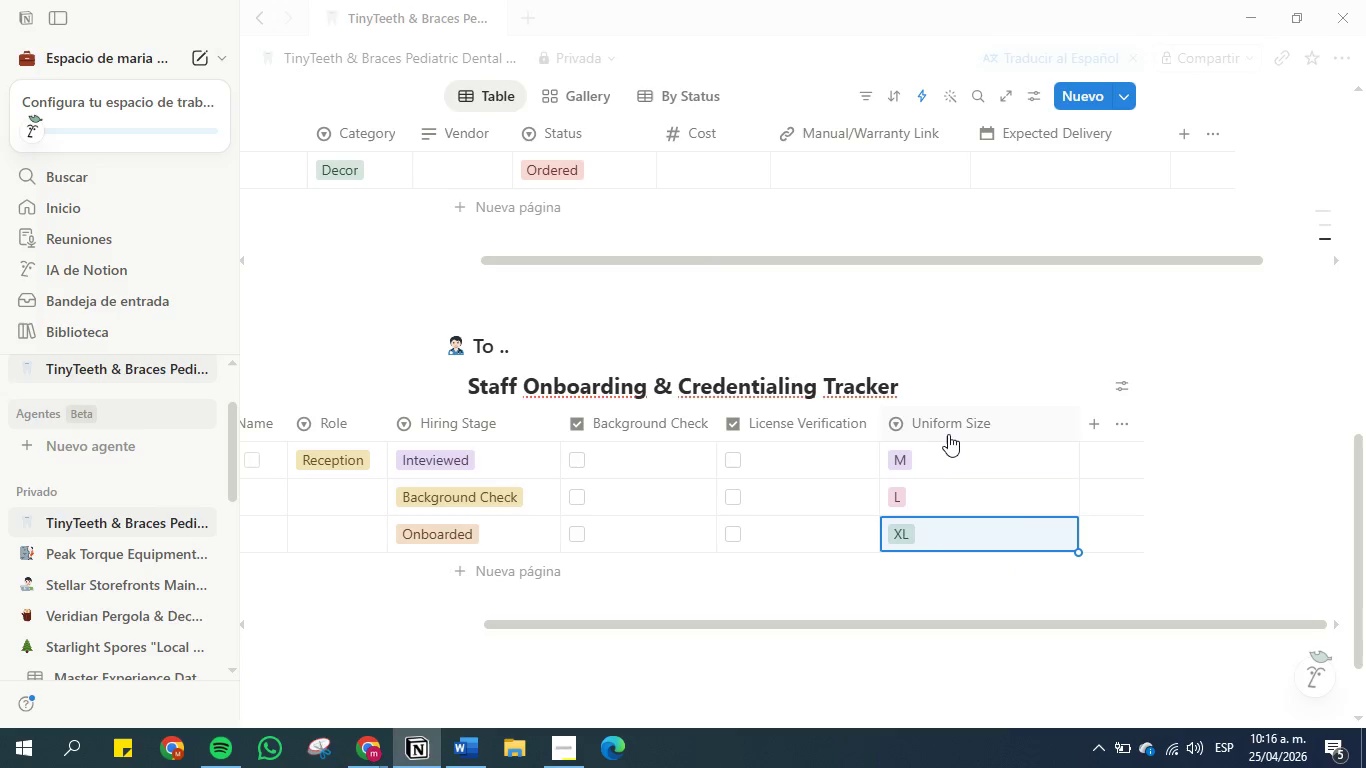 
left_click([948, 428])
 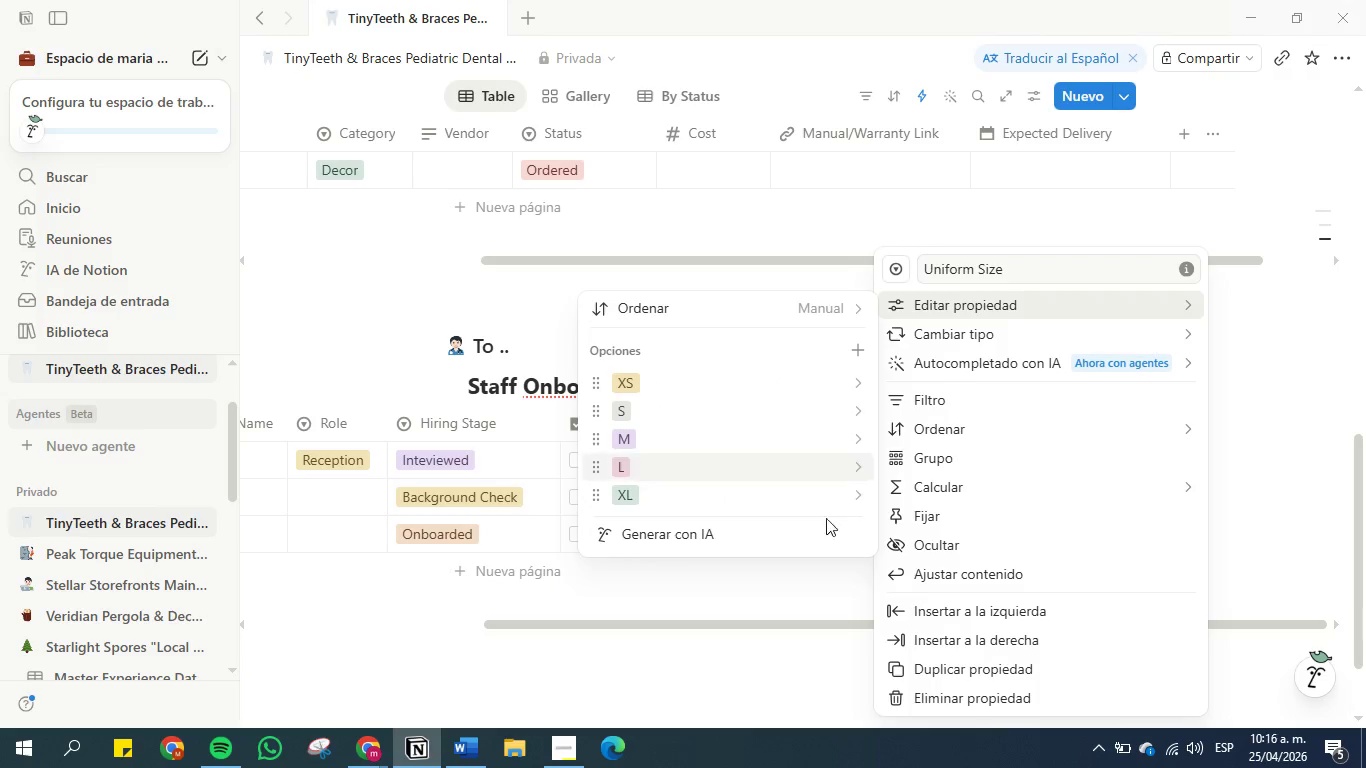 
left_click([818, 583])
 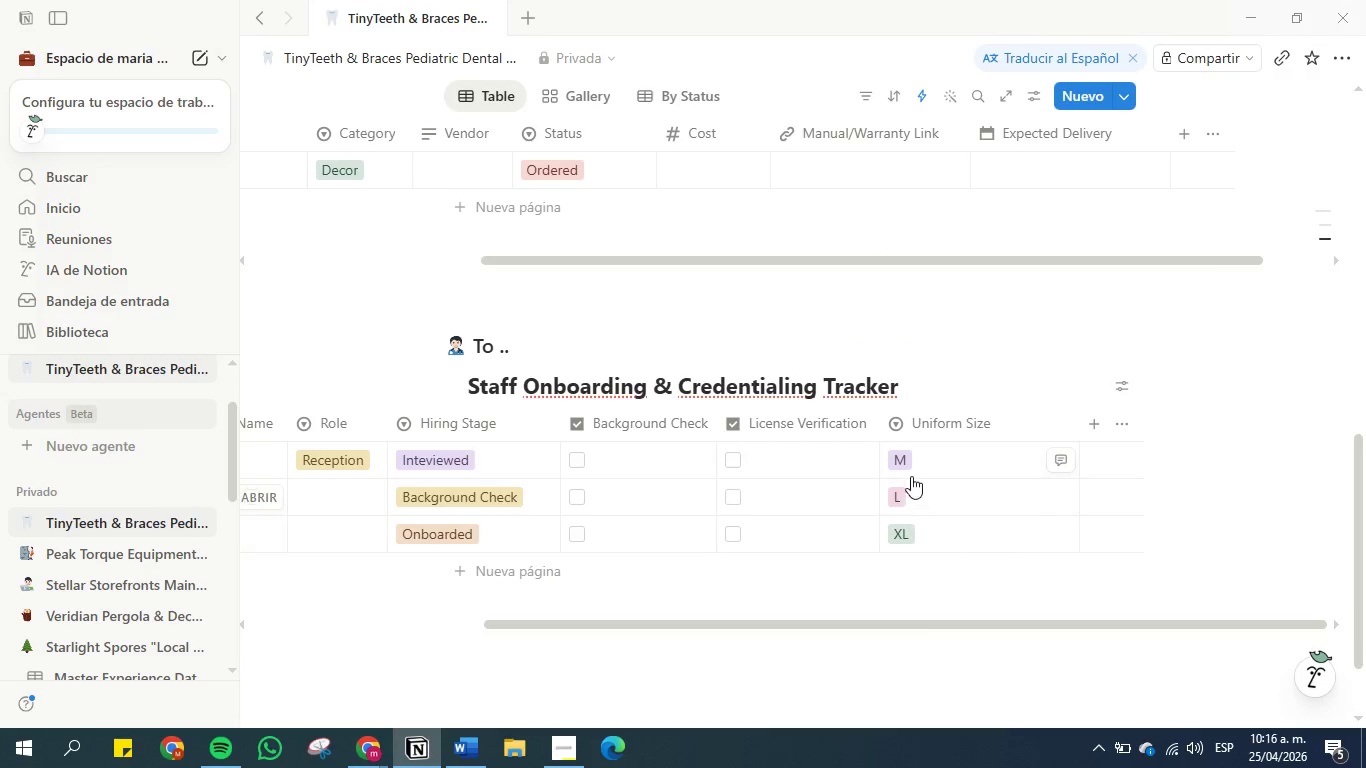 
left_click([910, 463])
 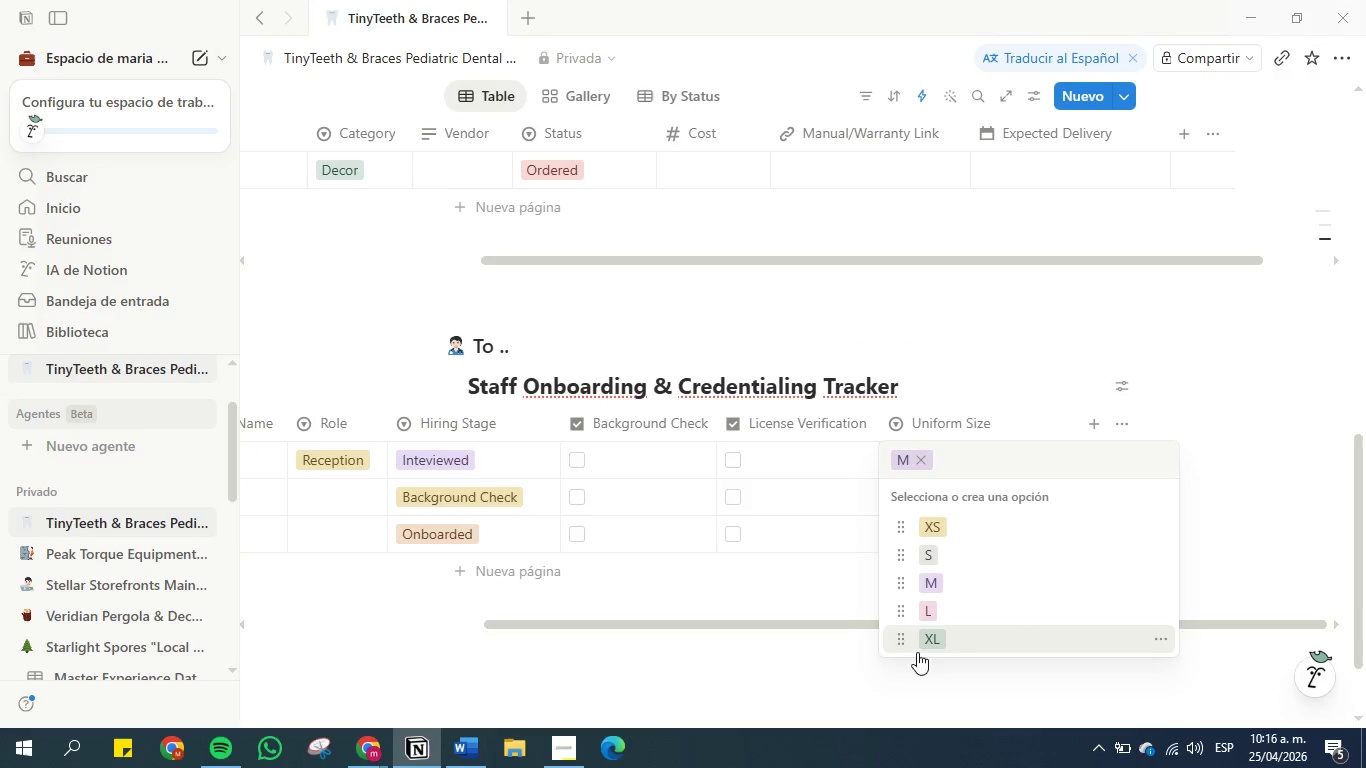 
left_click([829, 595])
 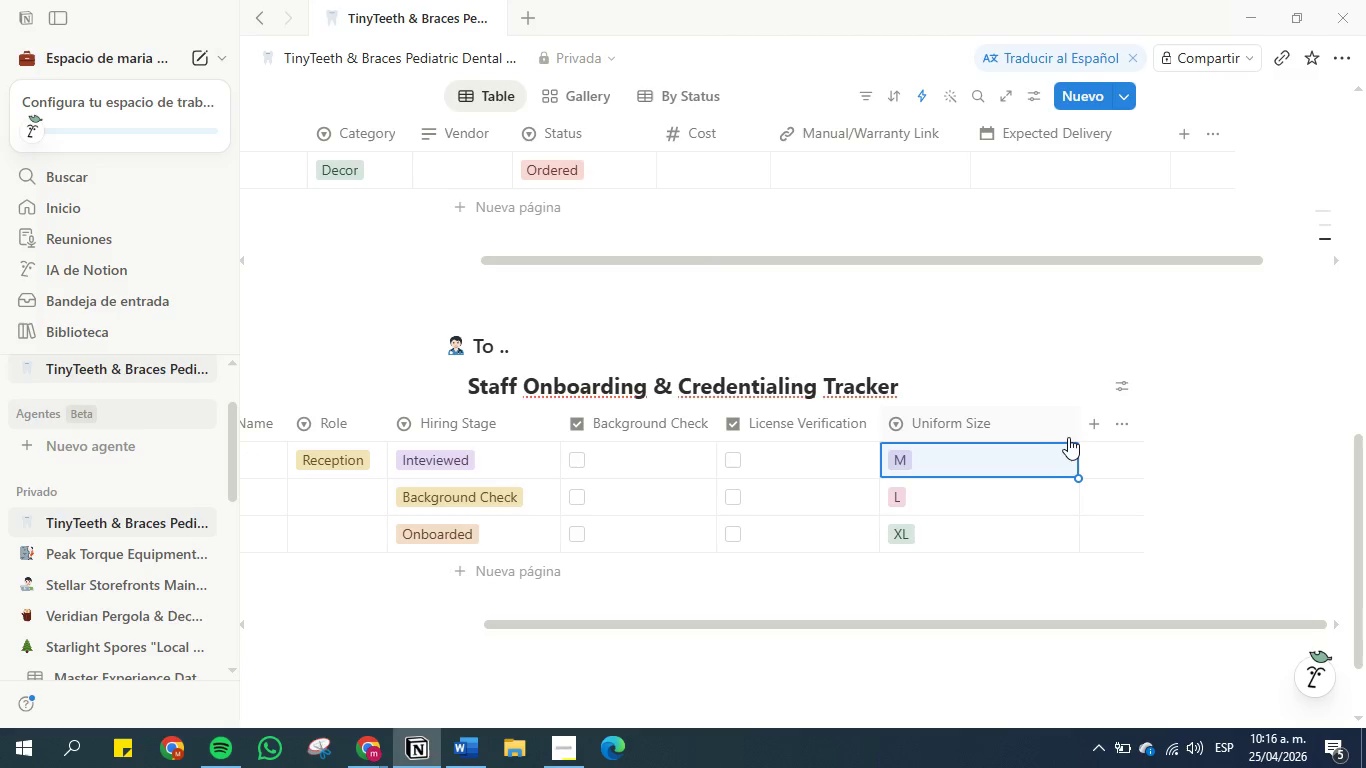 
left_click_drag(start_coordinate=[1077, 428], to_coordinate=[1006, 433])
 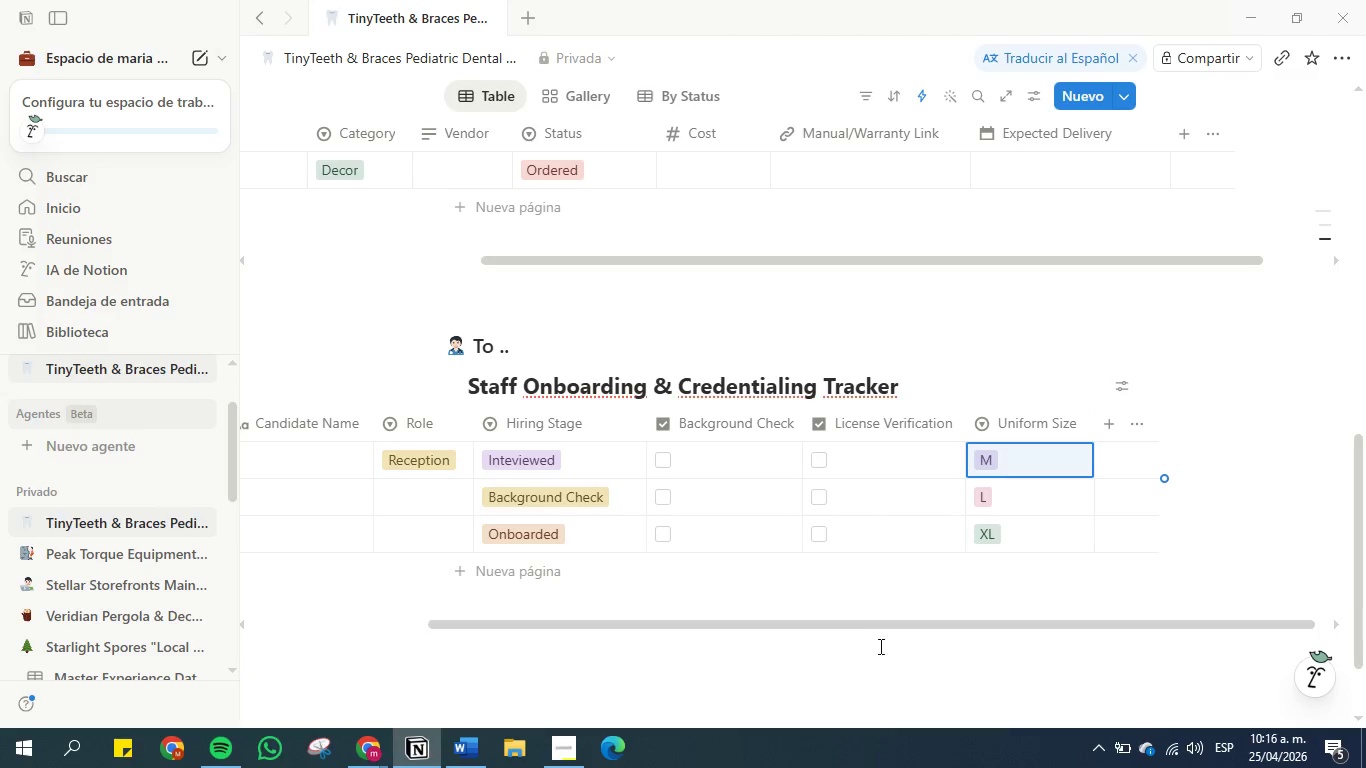 
left_click([870, 671])
 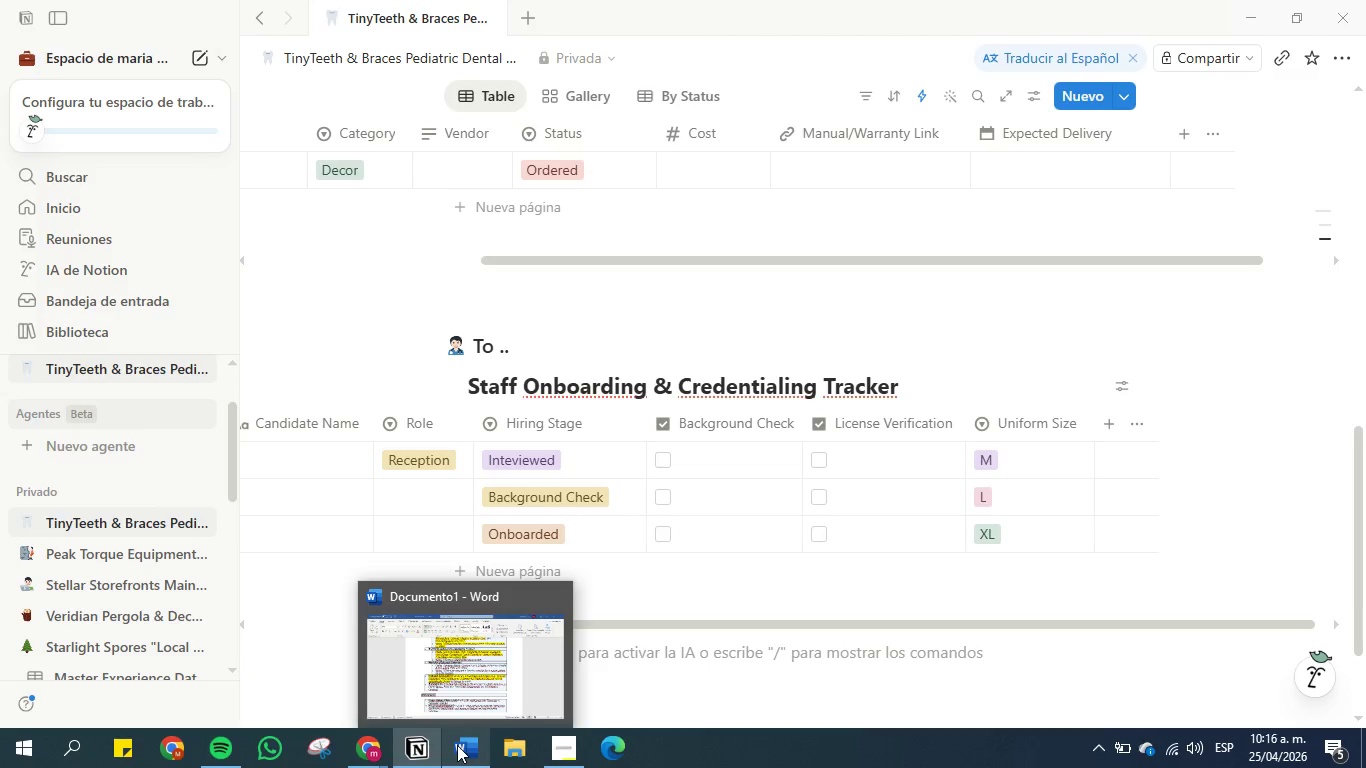 
wait(18.72)
 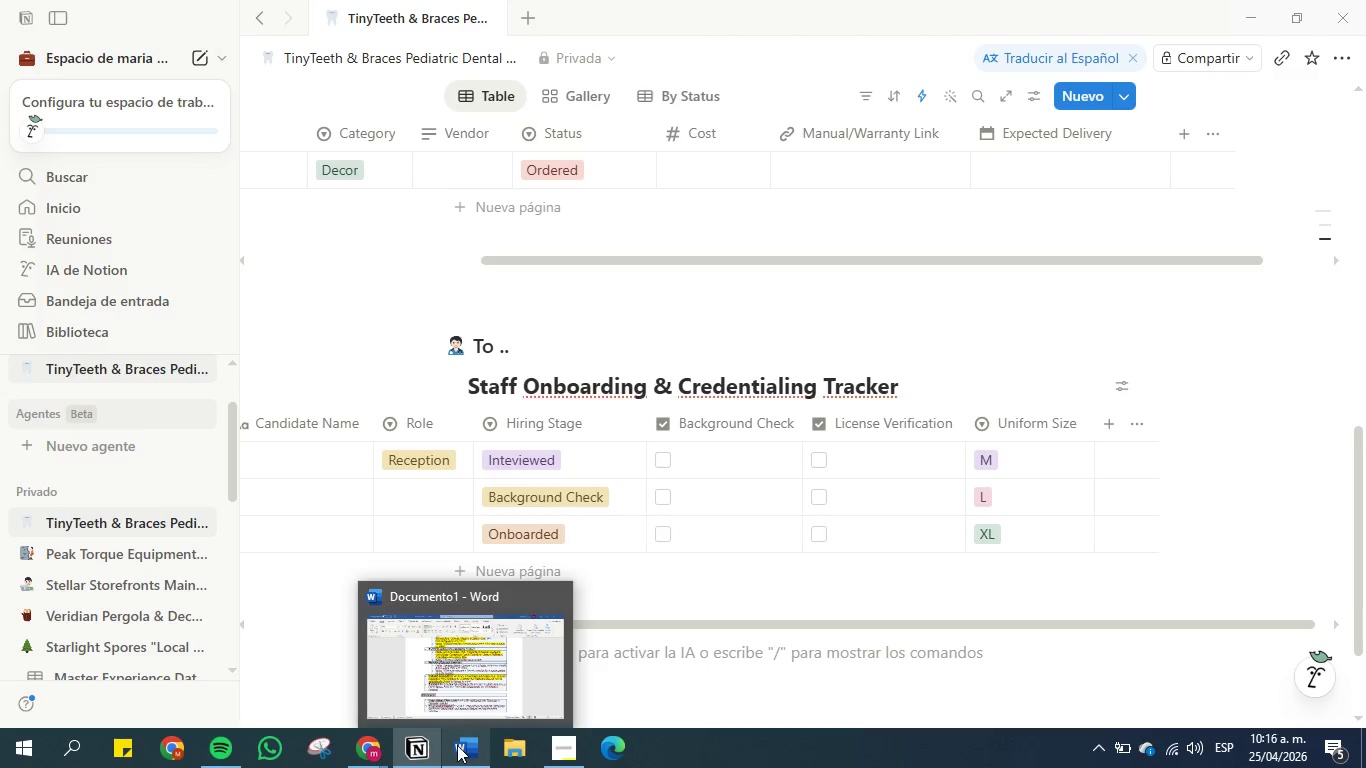 
scroll: coordinate [558, 320], scroll_direction: up, amount: 3.0
 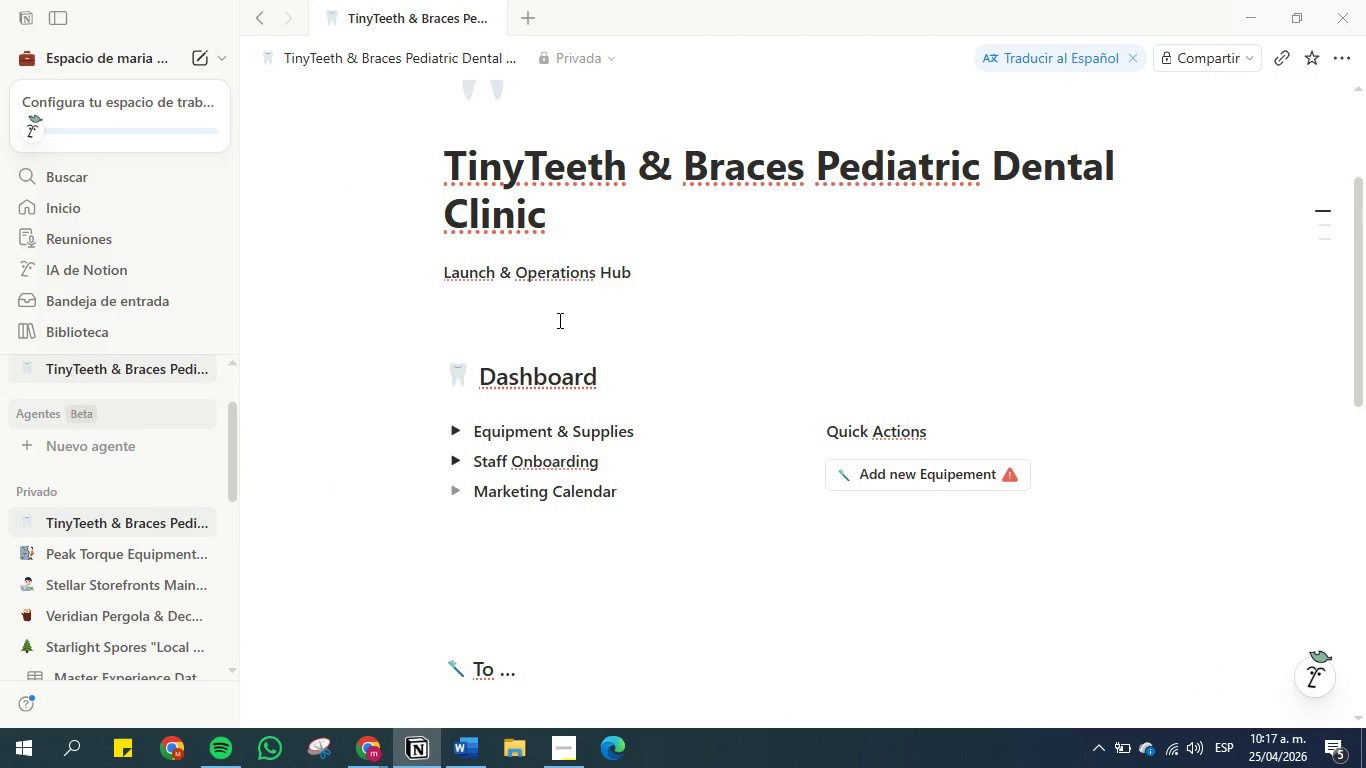 
scroll: coordinate [558, 320], scroll_direction: down, amount: 5.0
 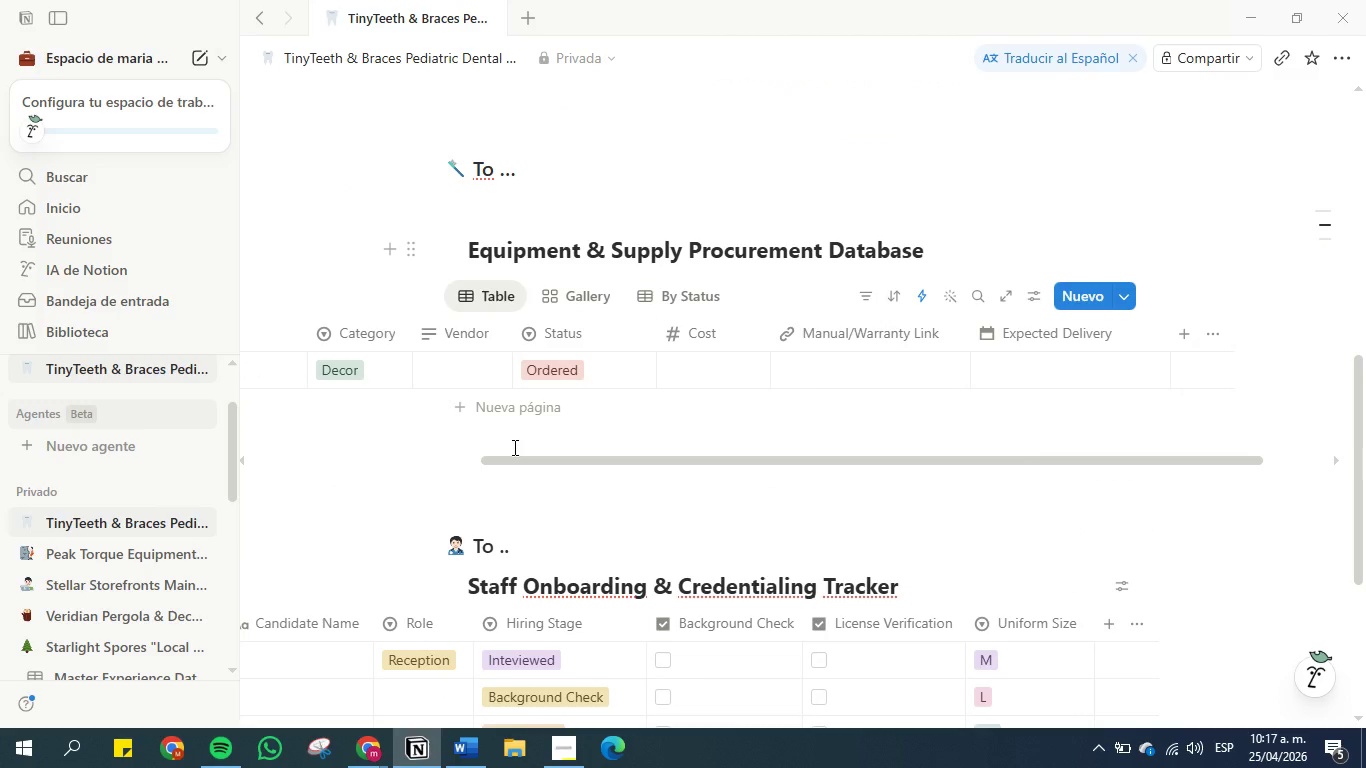 
wait(9.49)
 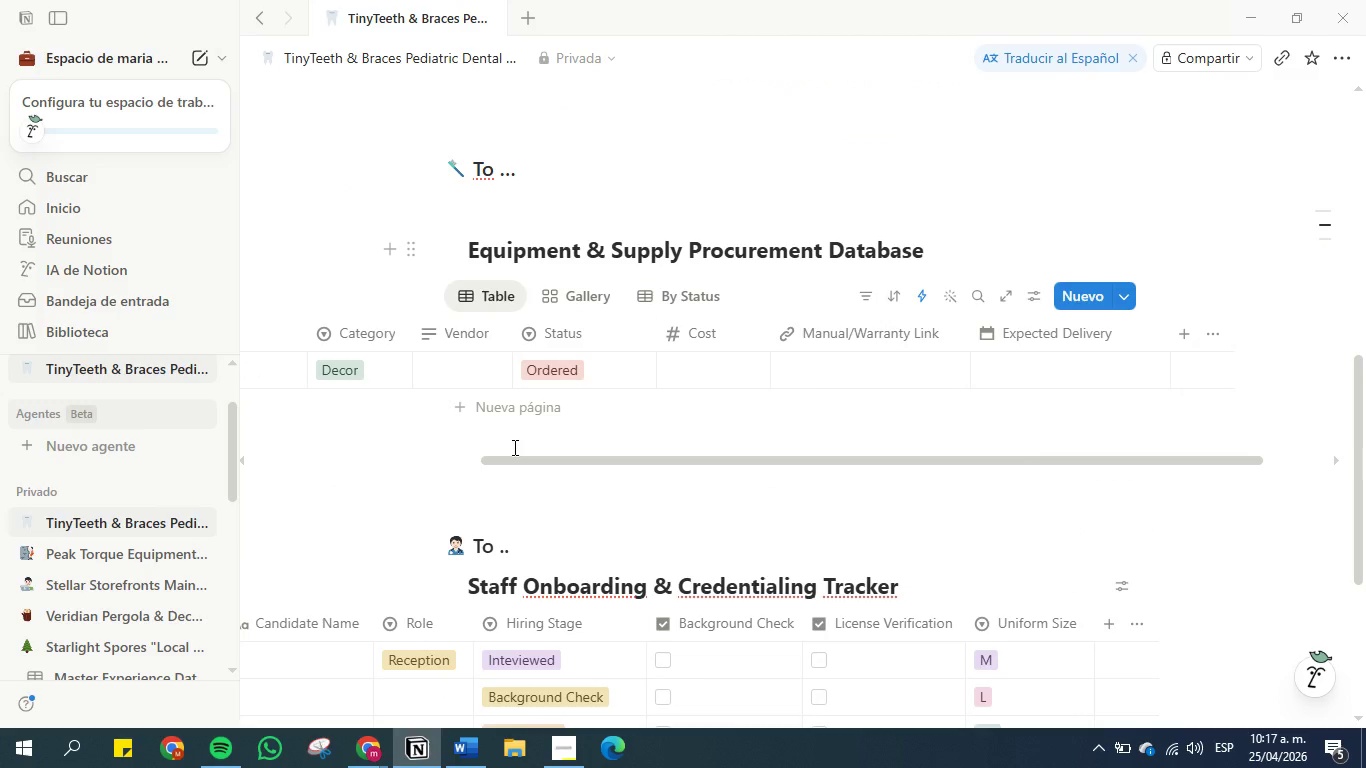 
scroll: coordinate [513, 447], scroll_direction: down, amount: 1.0
 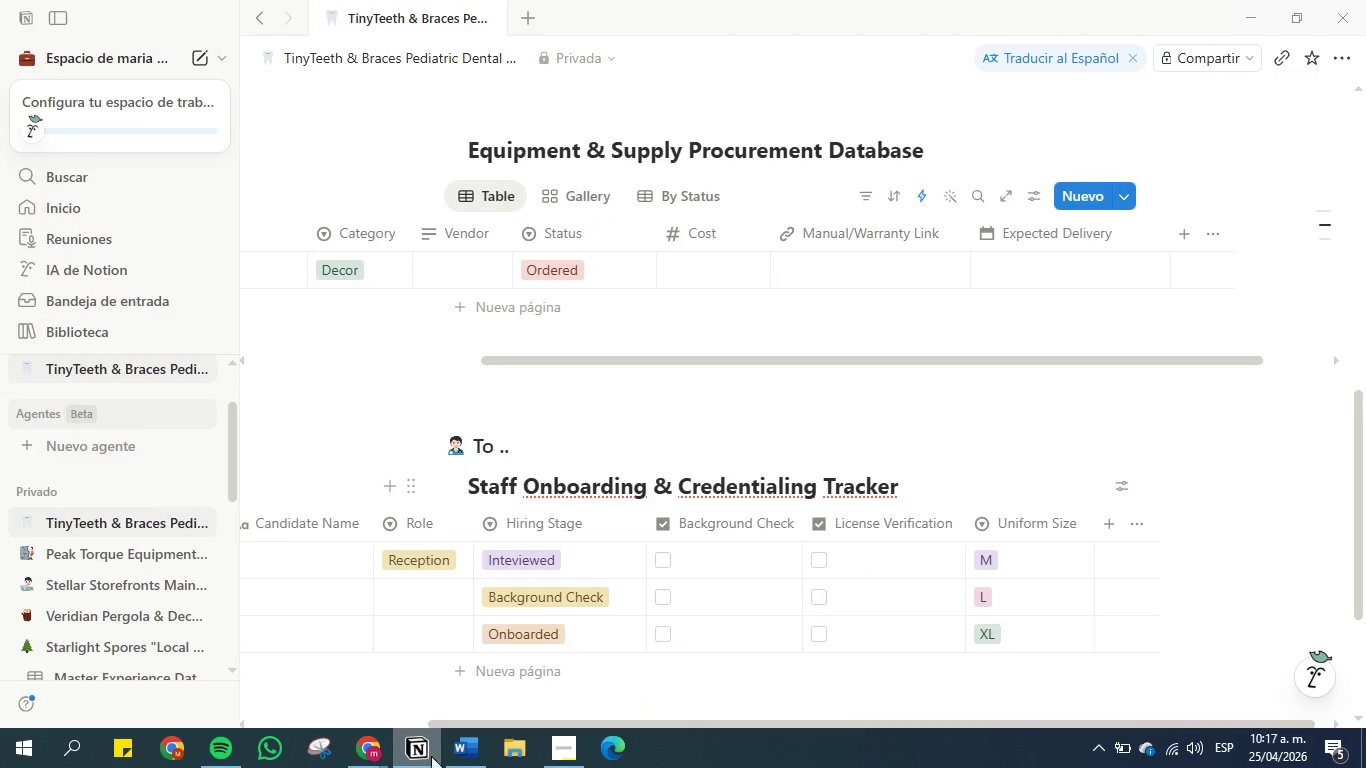 
left_click([458, 750])
 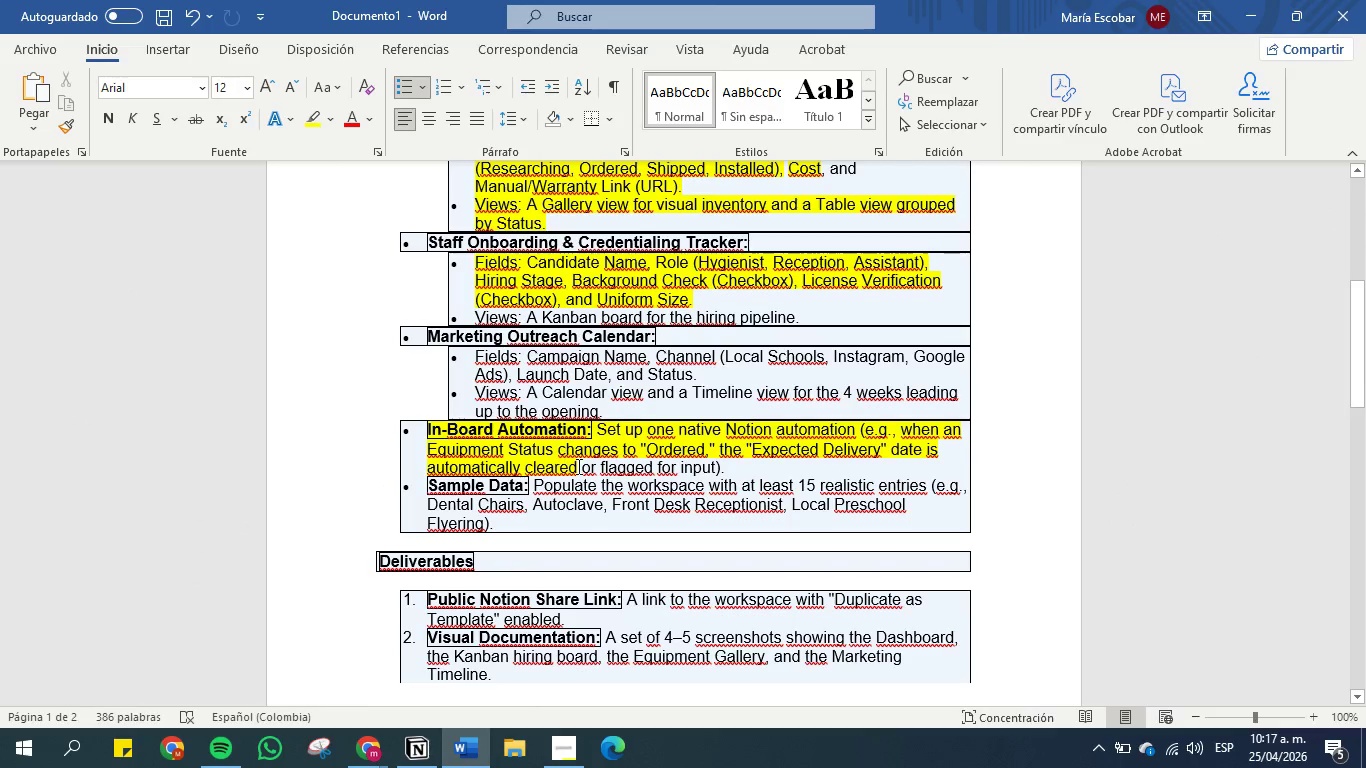 
left_click([634, 461])
 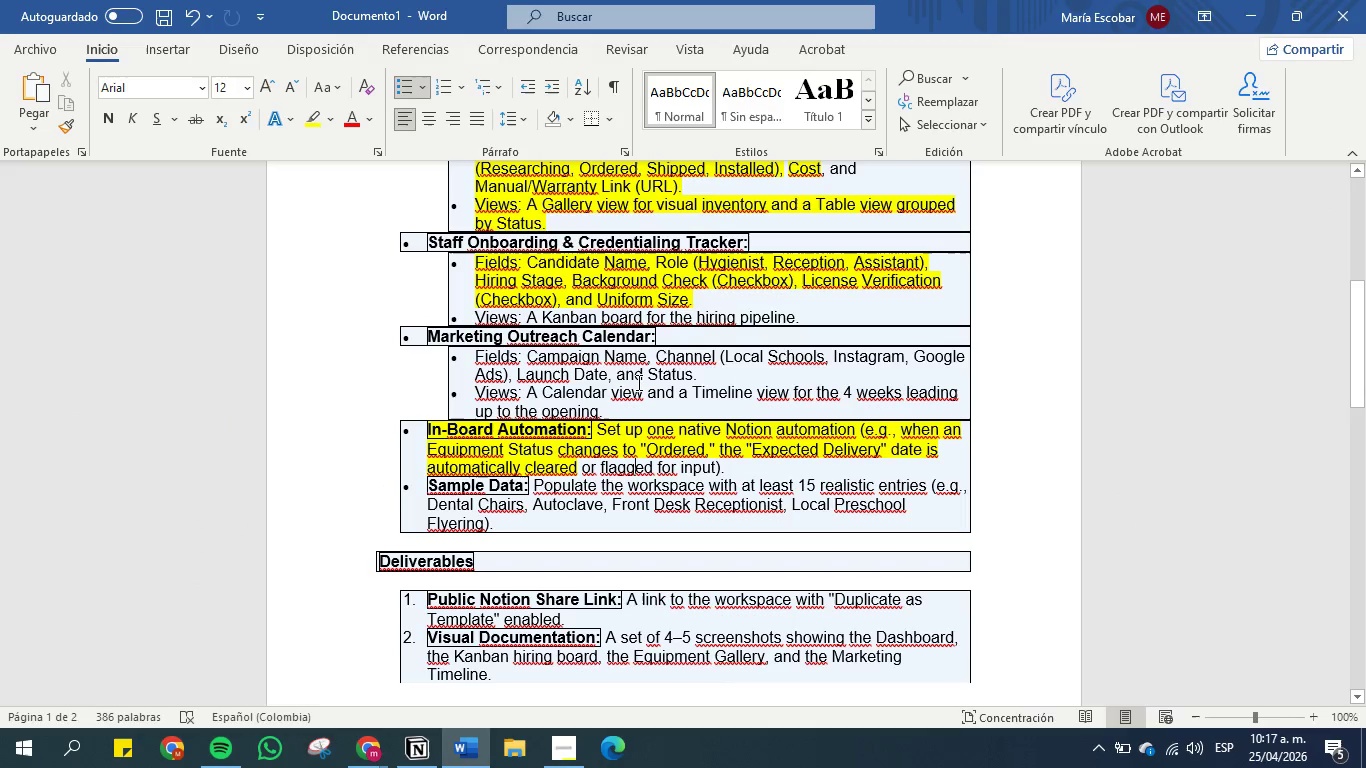 
scroll: coordinate [634, 386], scroll_direction: up, amount: 1.0
 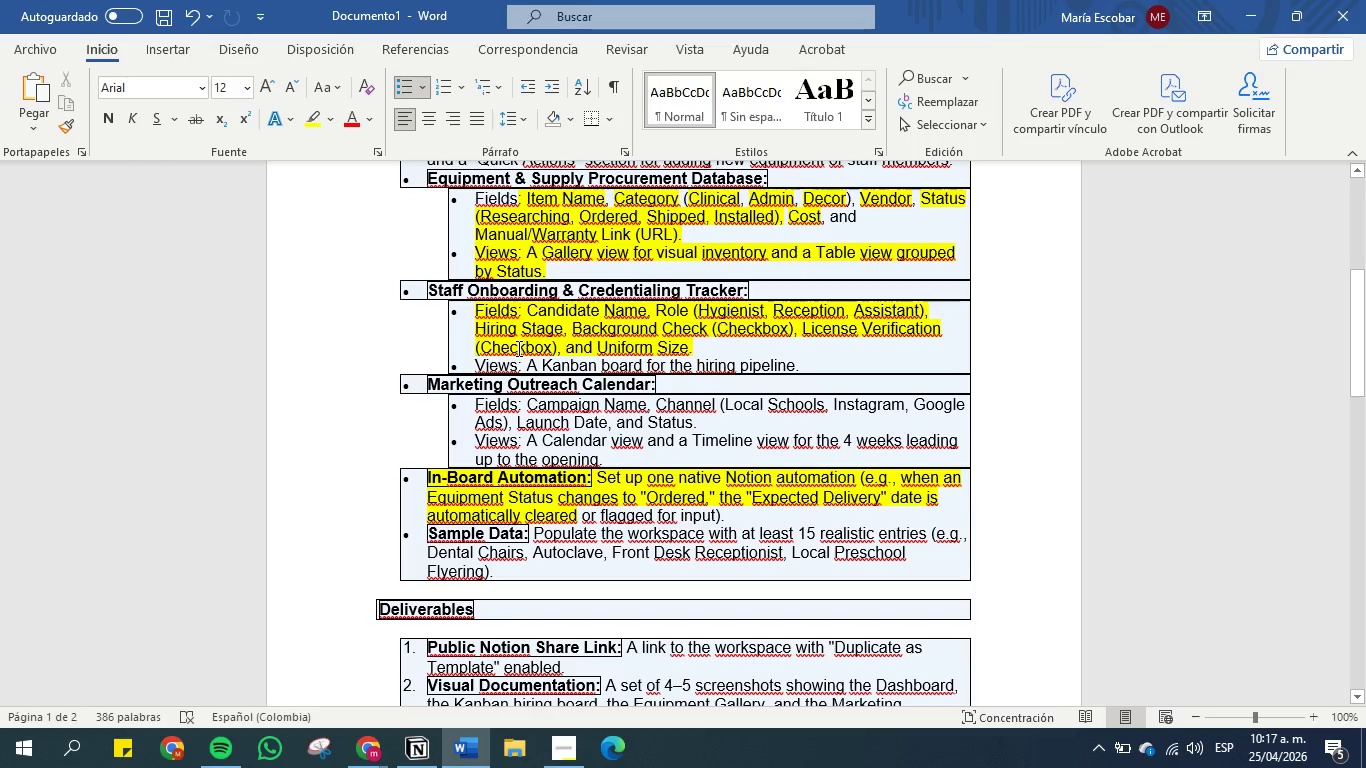 
left_click_drag(start_coordinate=[541, 361], to_coordinate=[639, 363])
 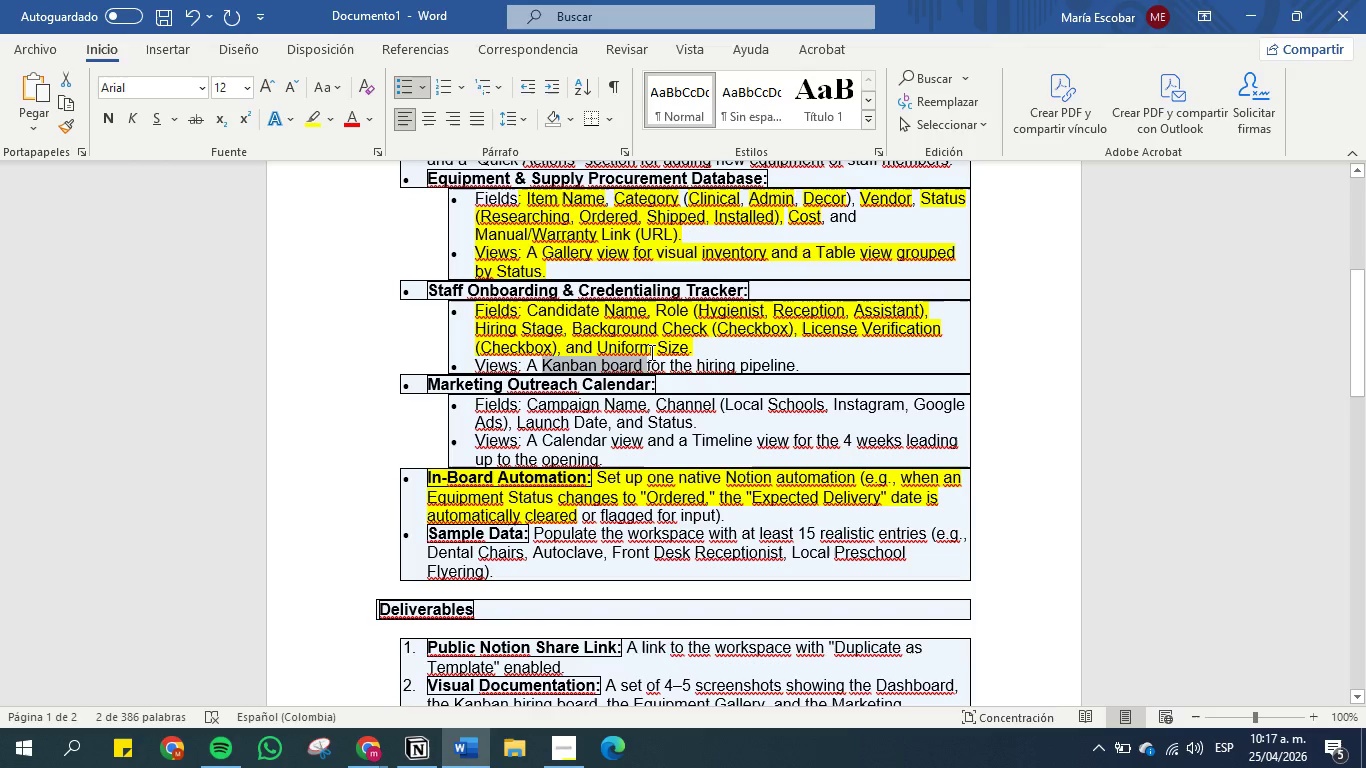 
key(Control+C)
 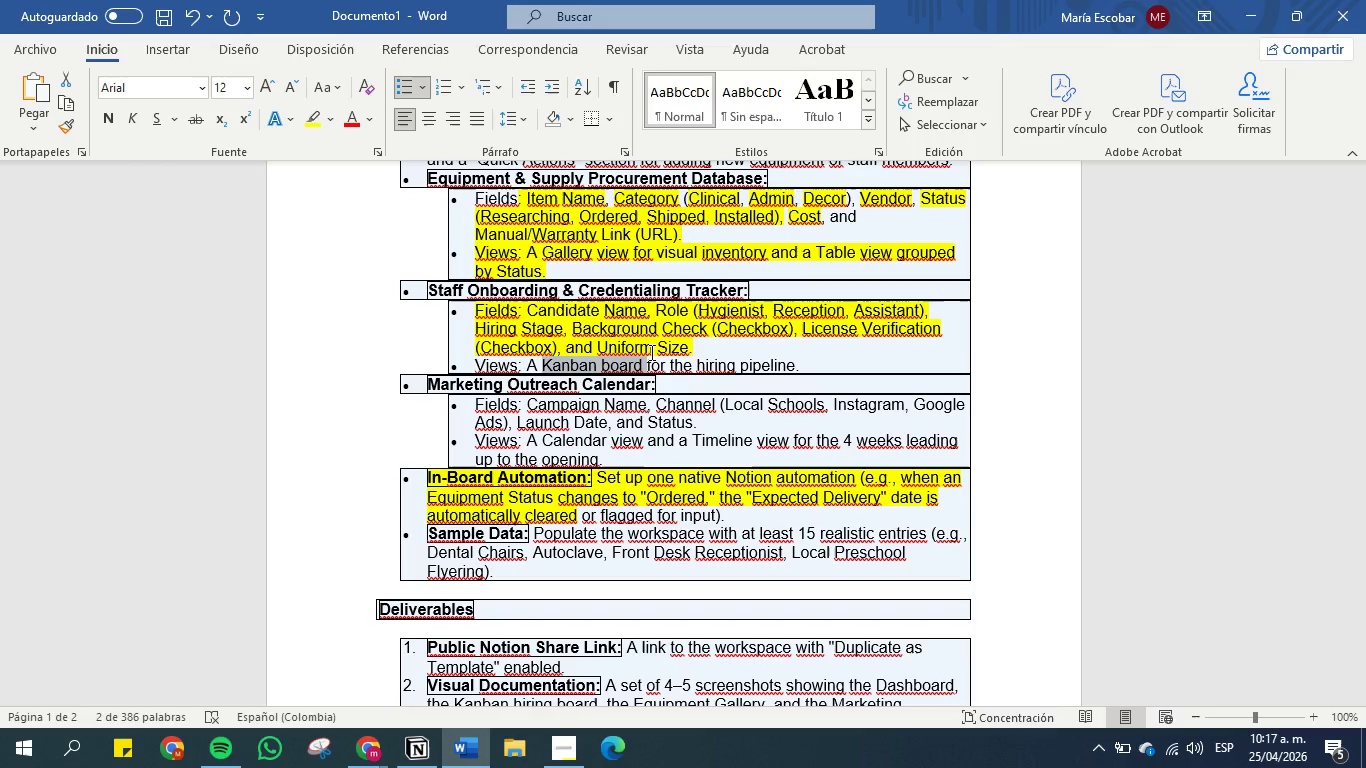 
wait(6.33)
 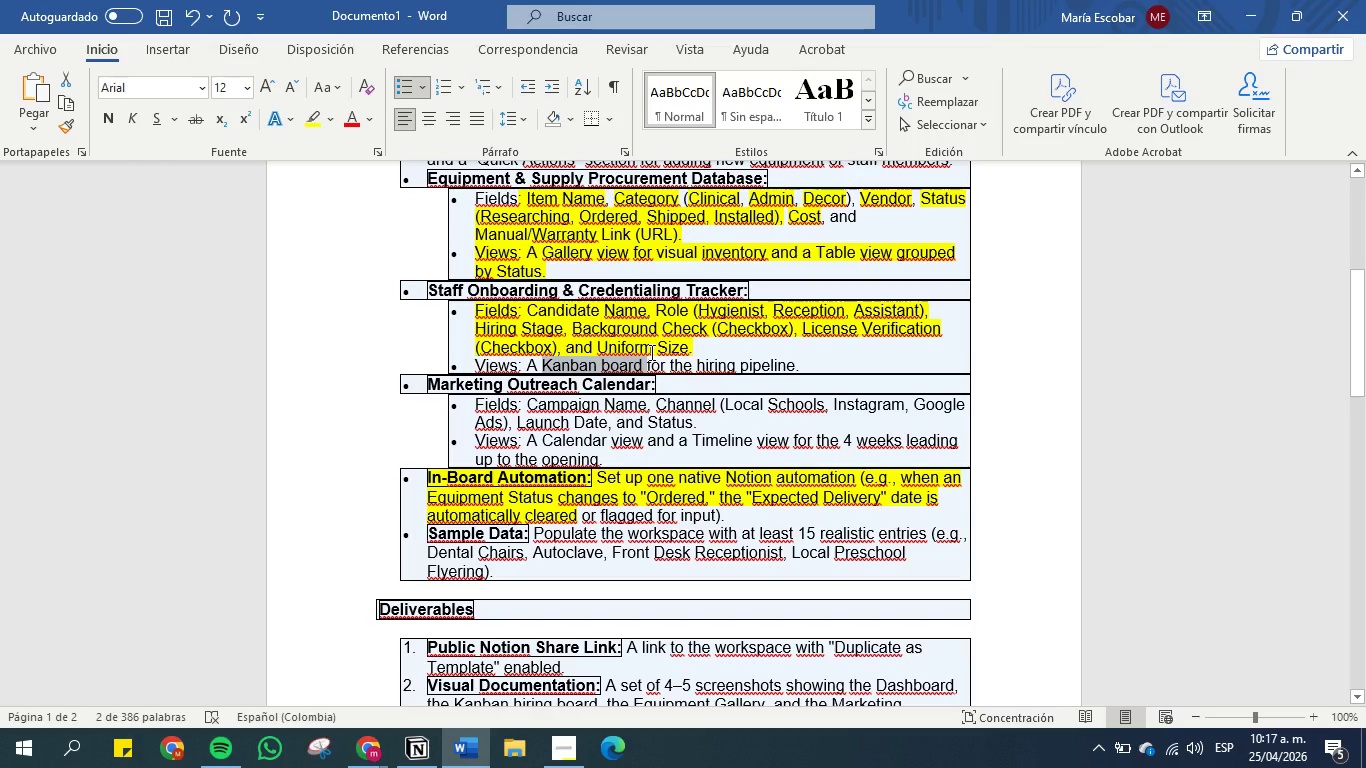 
left_click([1260, 12])
 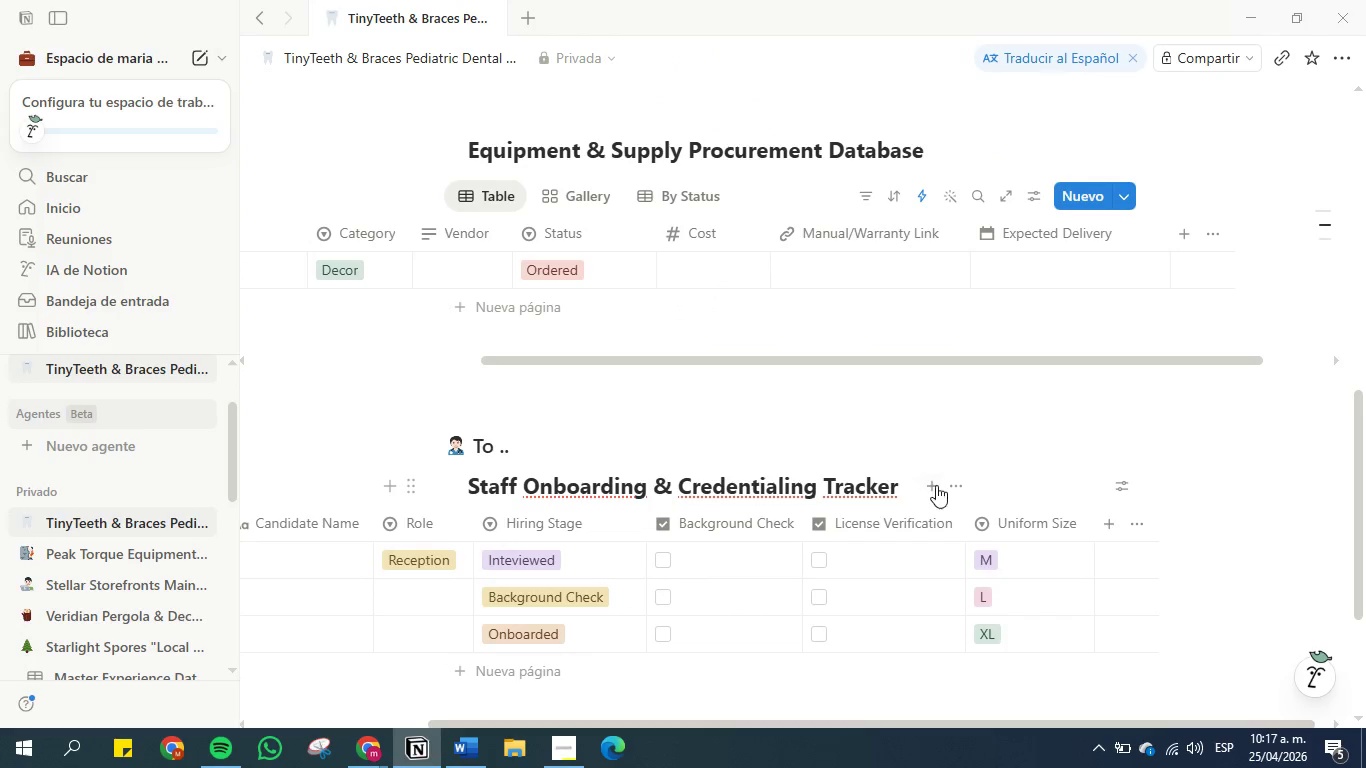 
left_click([936, 485])
 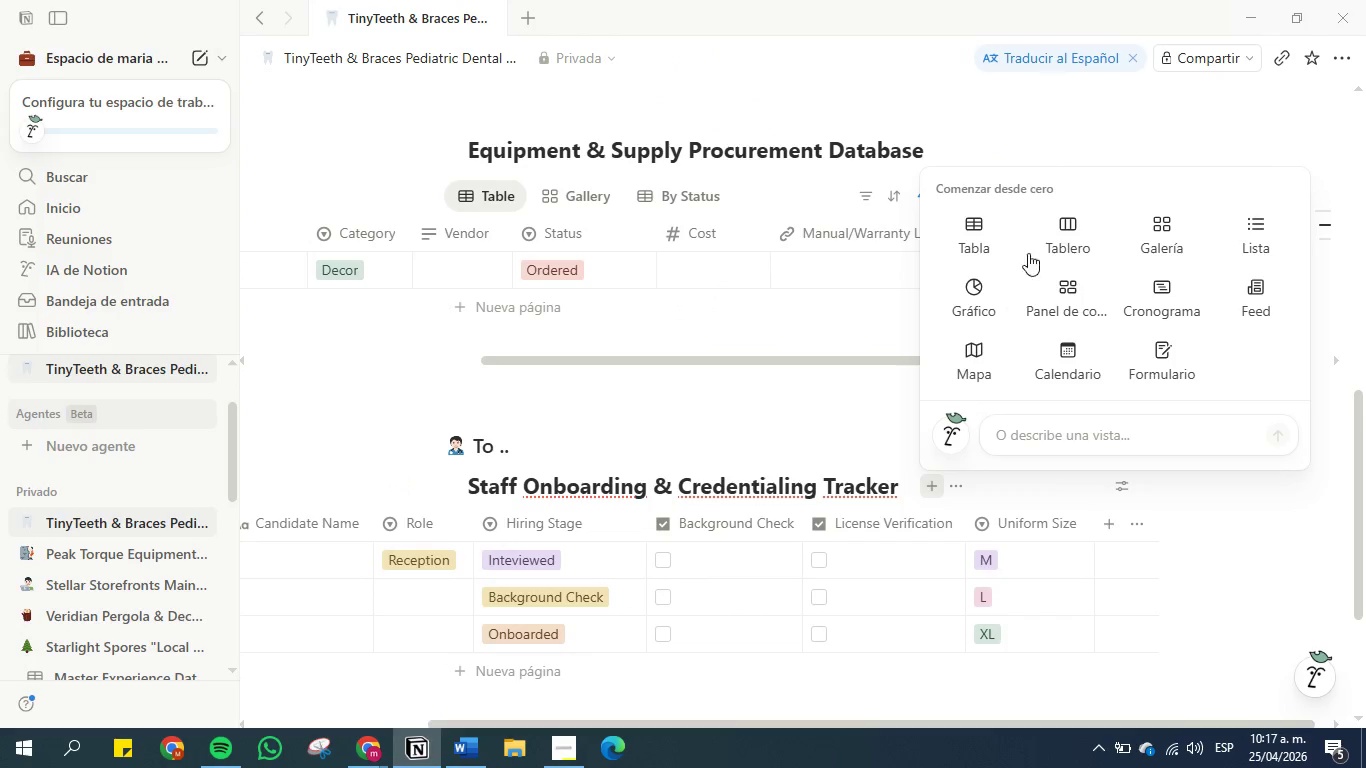 
left_click([1060, 230])
 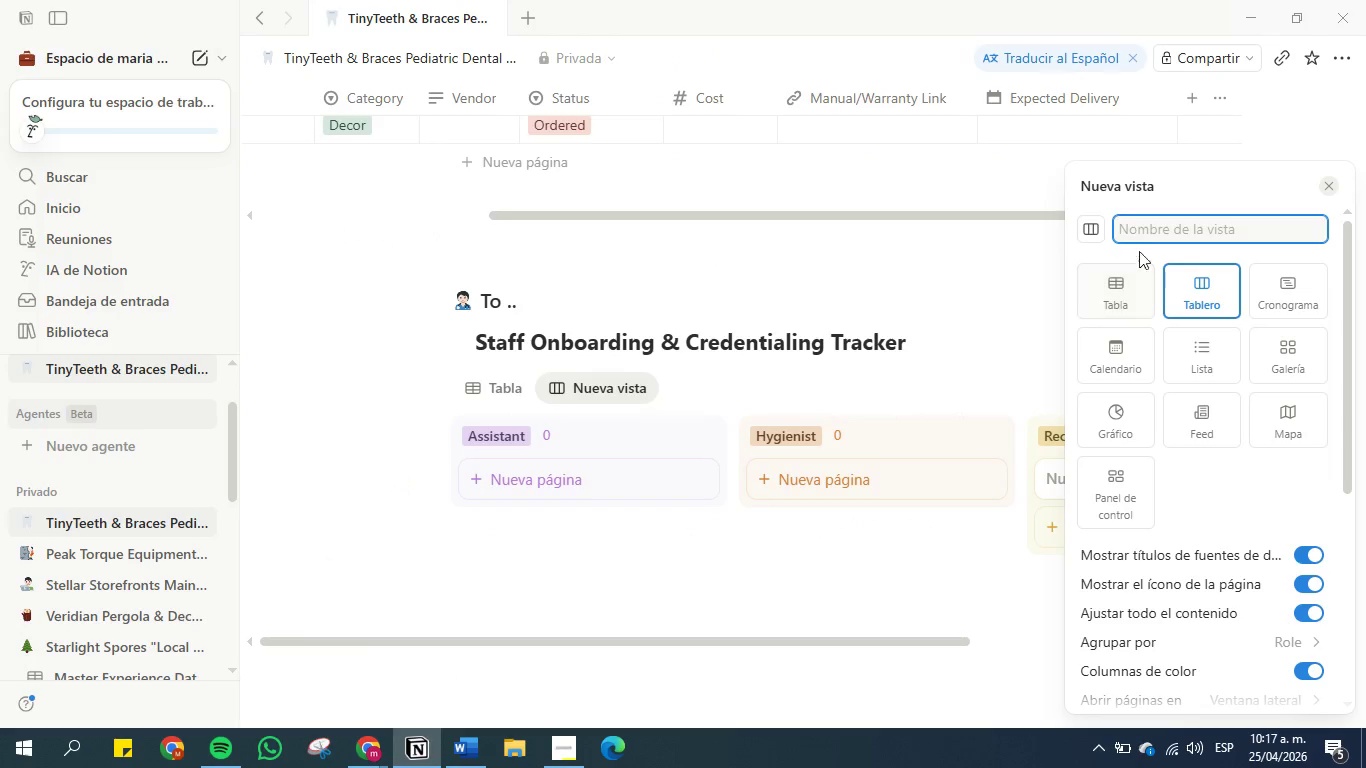 
left_click([1139, 225])
 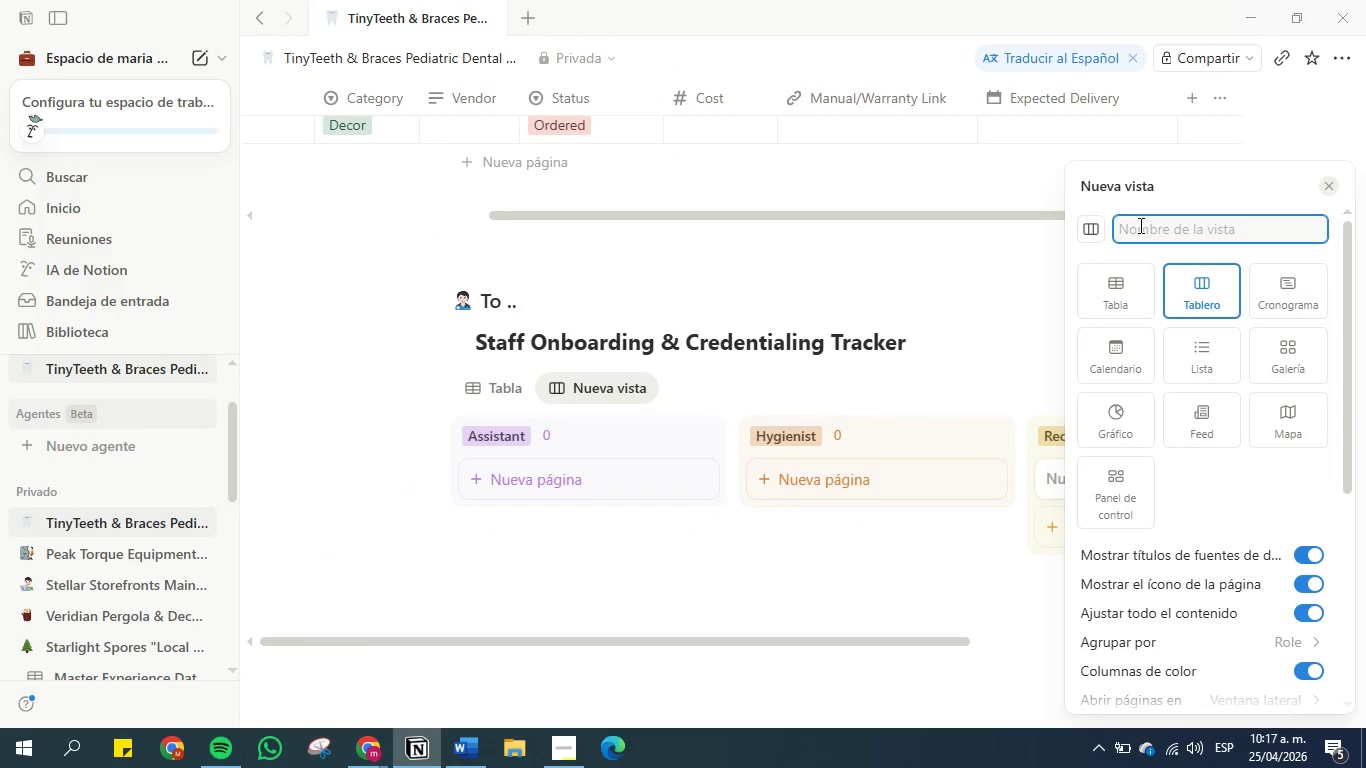 
key(Control+V)
 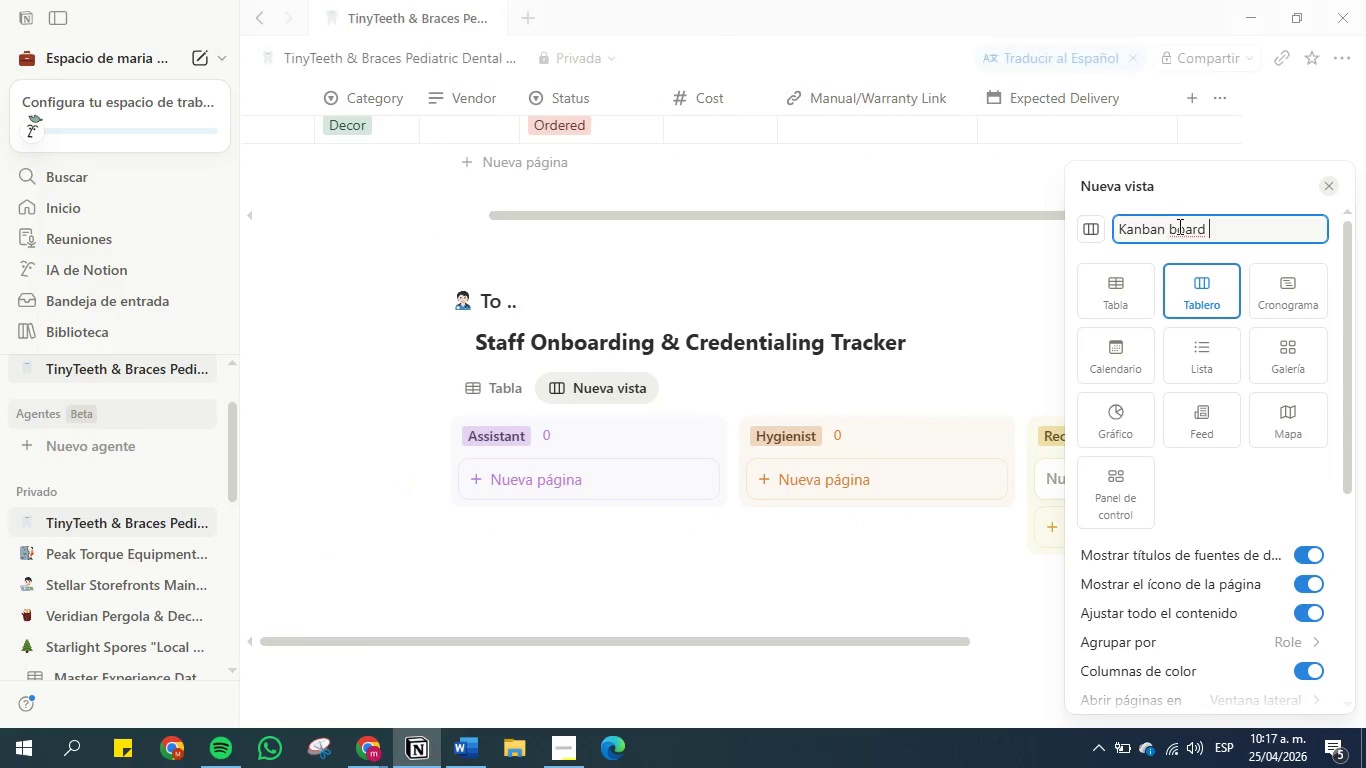 
left_click([1182, 223])
 